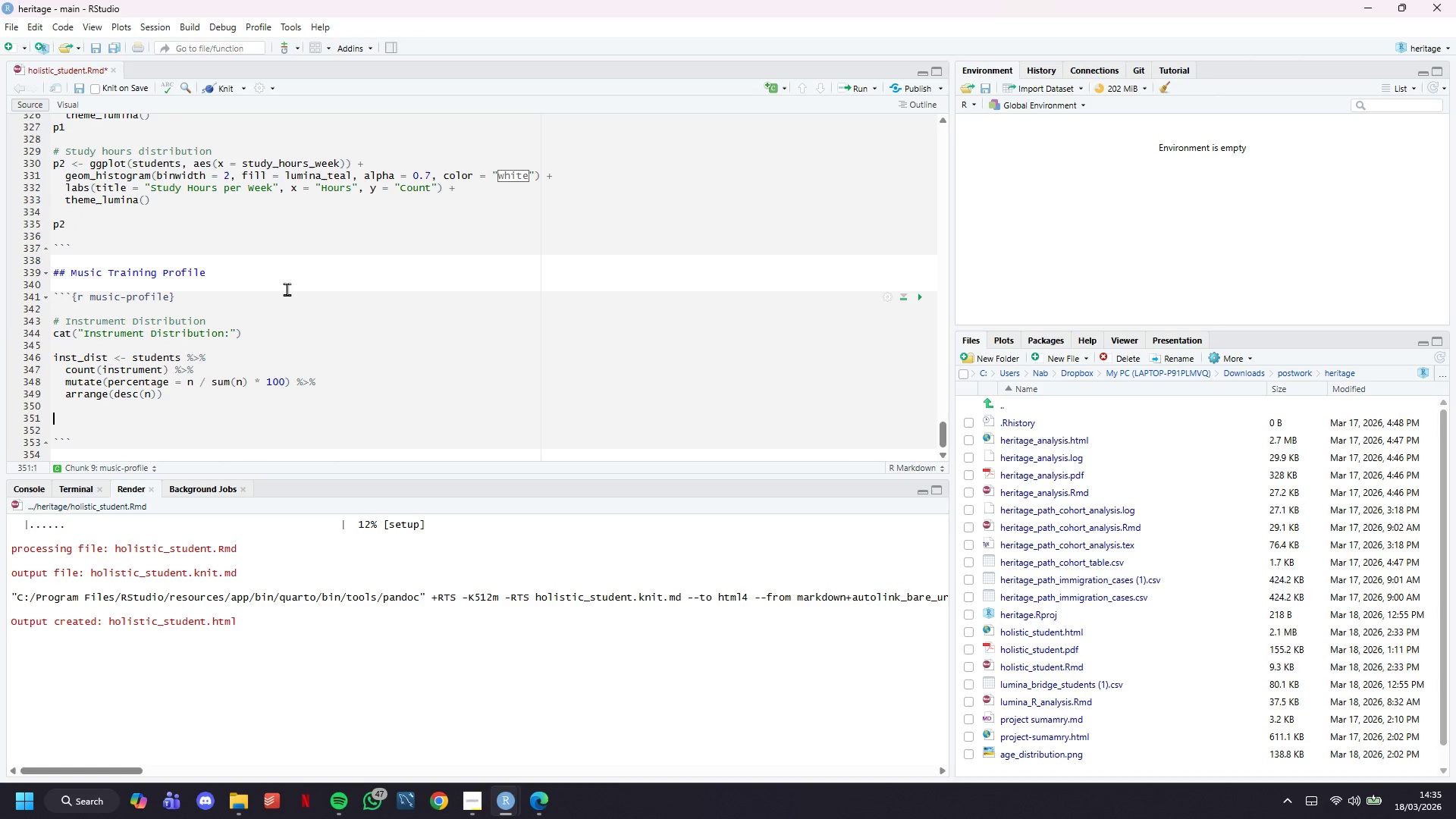 
type(kable(inst_dist.)
 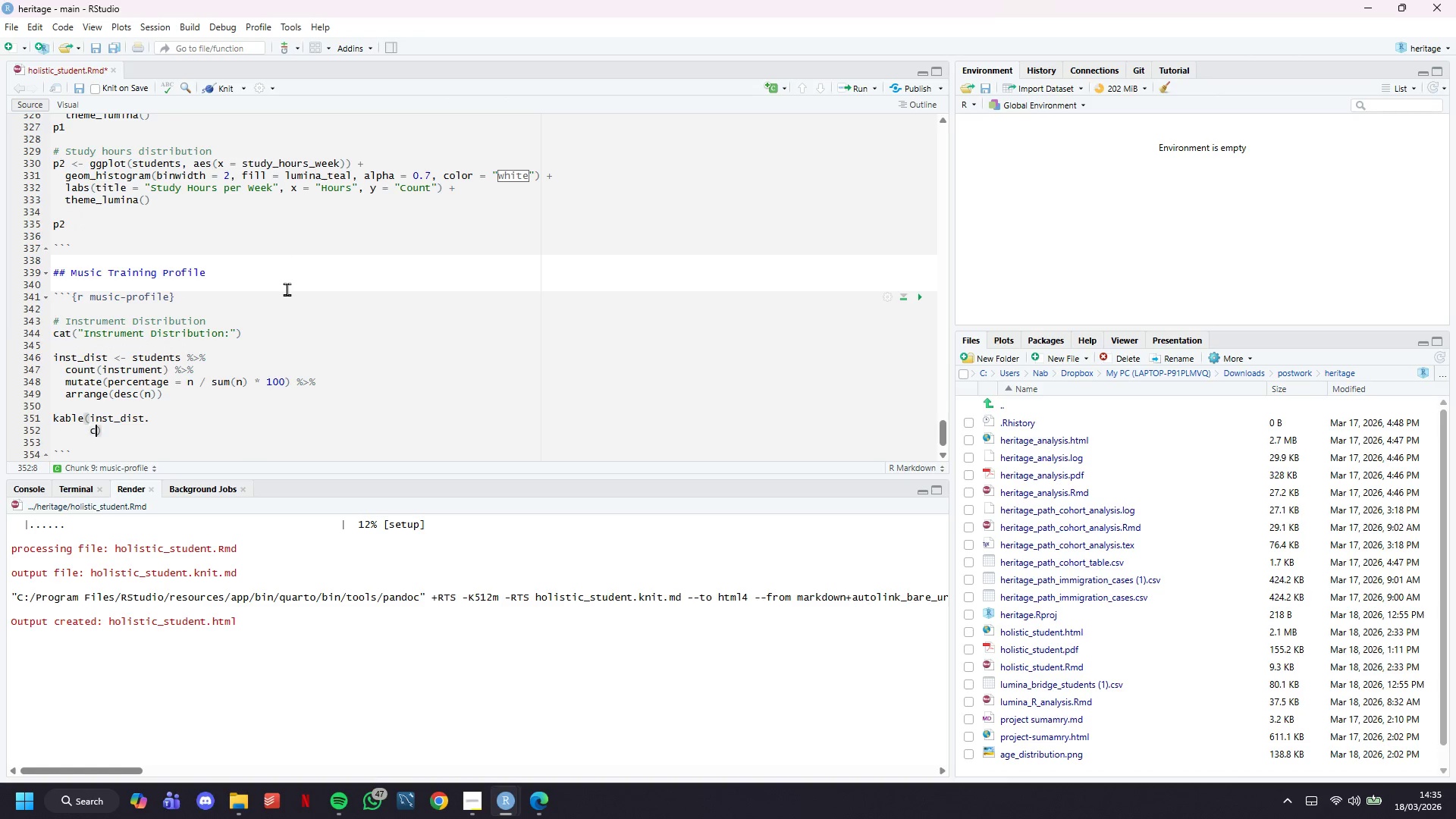 
 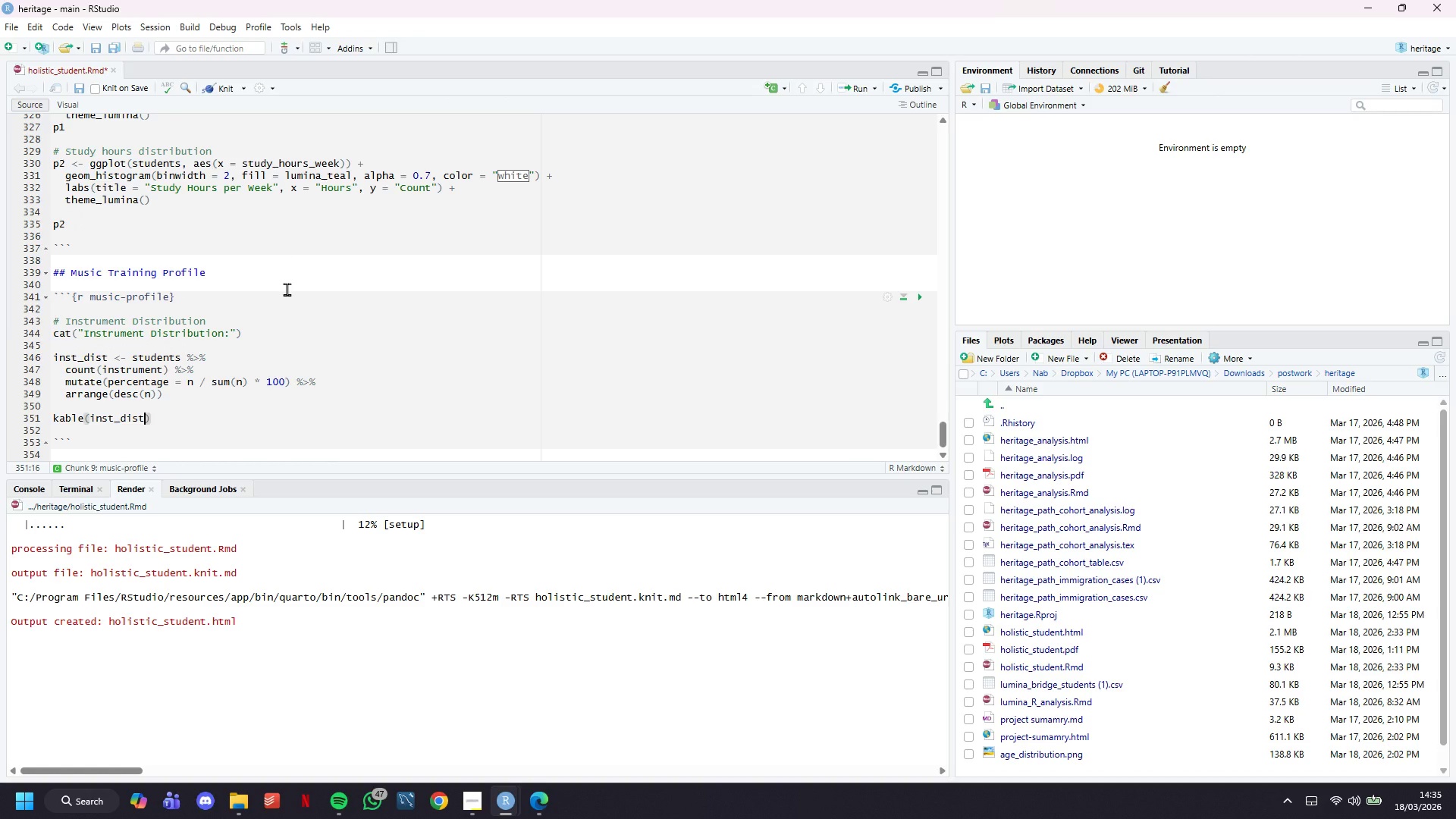 
key(Enter)
 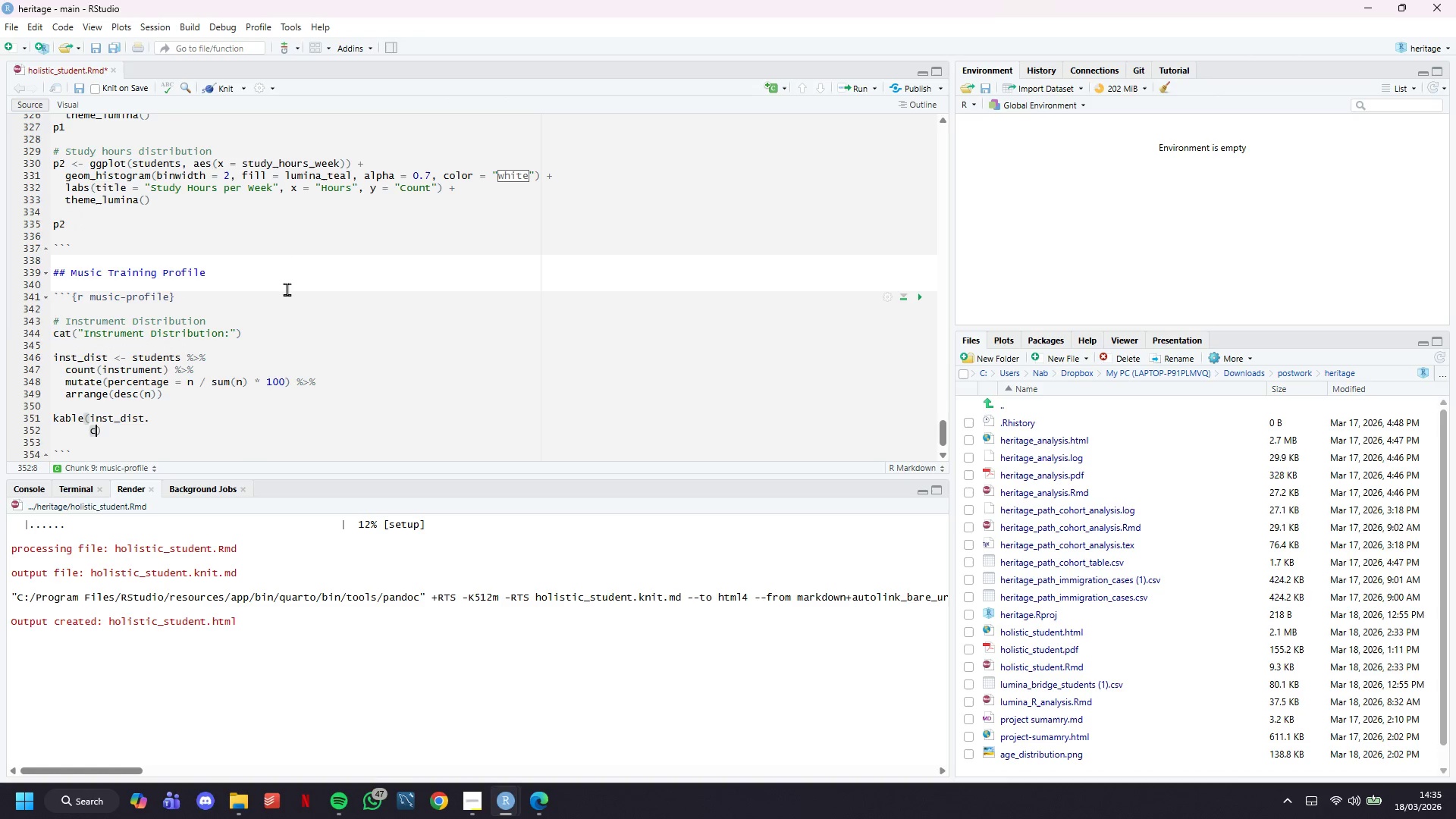 
type(col.names = c("Instrument)
 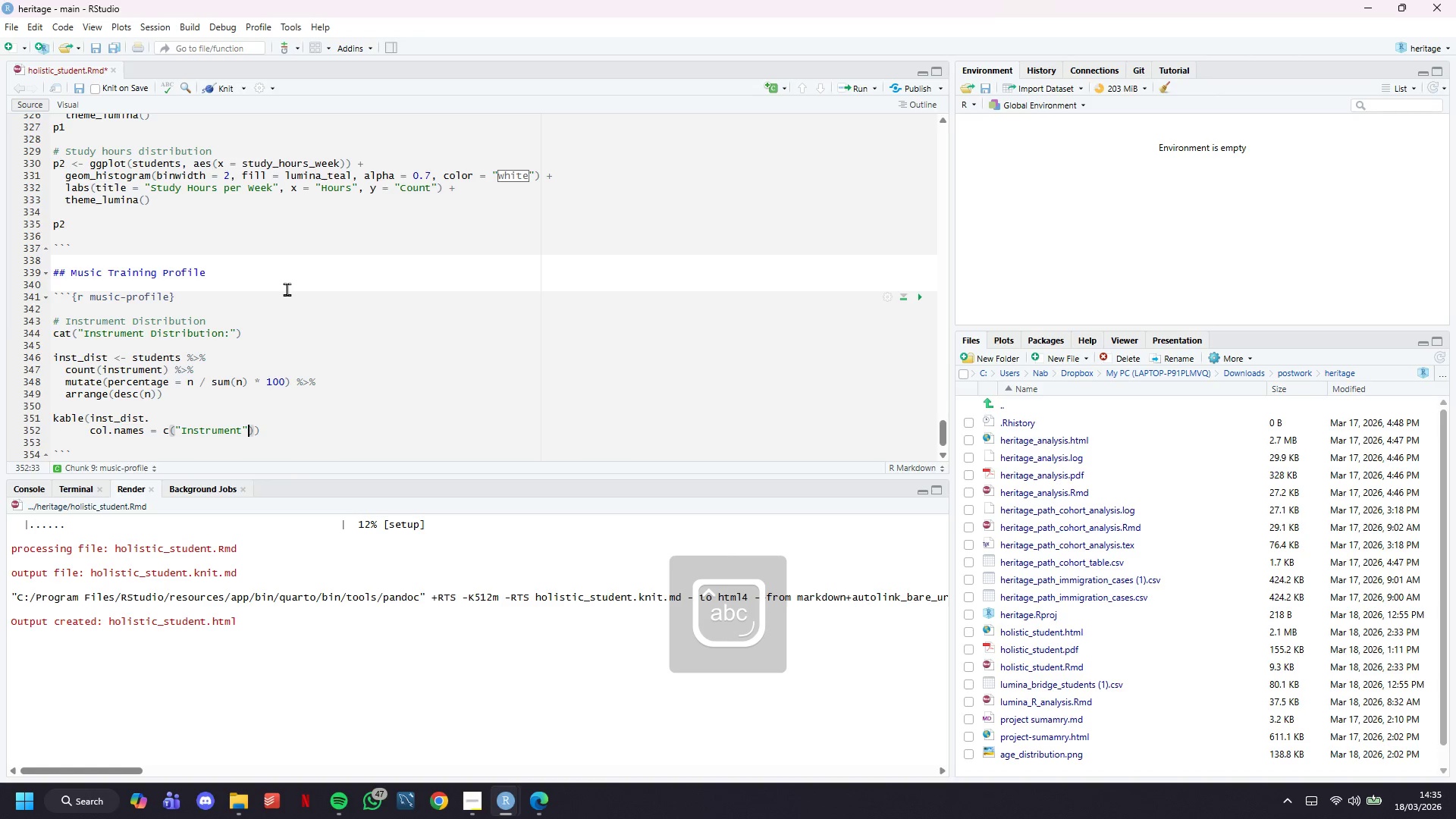 
 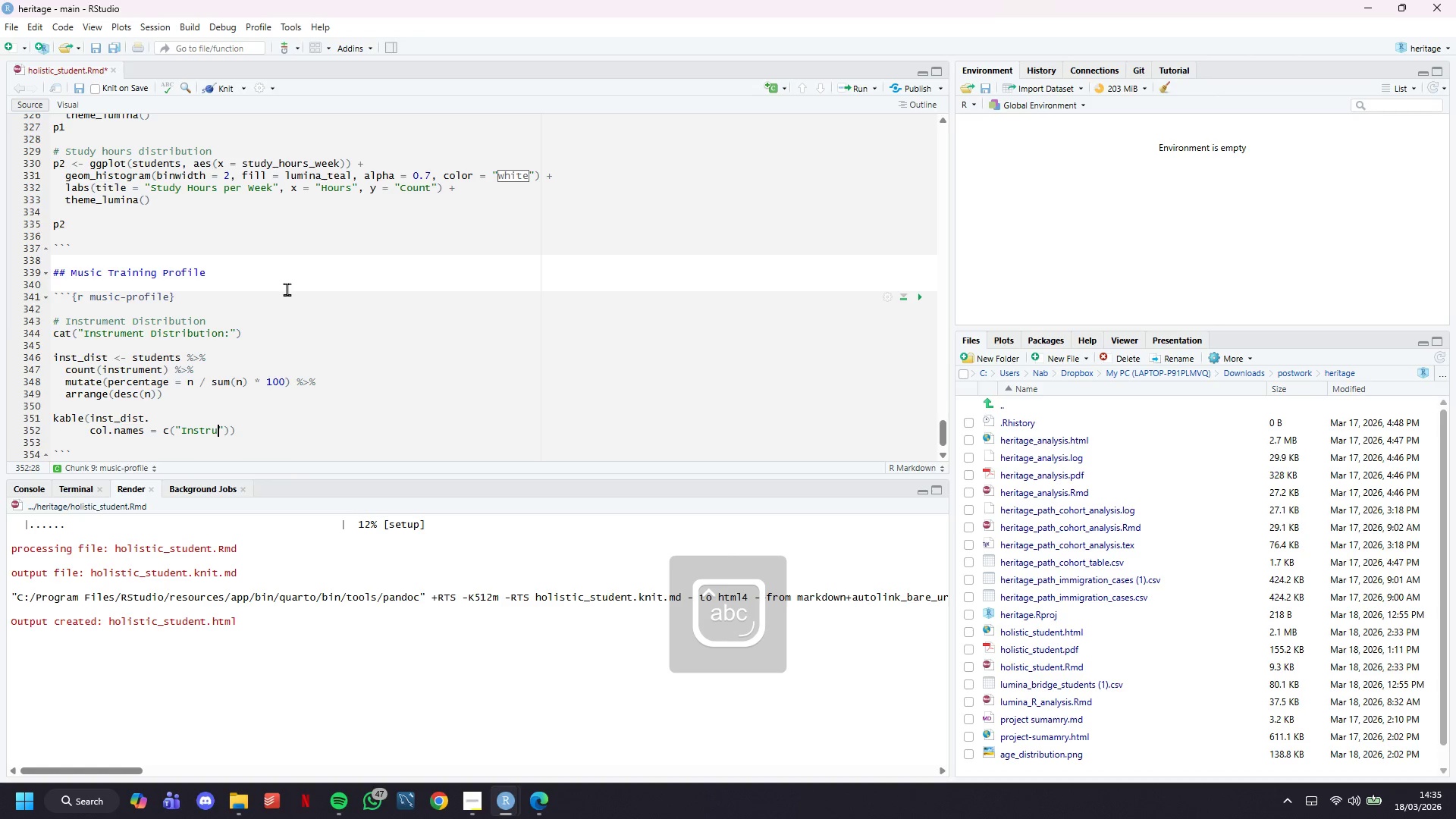 
key(ArrowRight)
 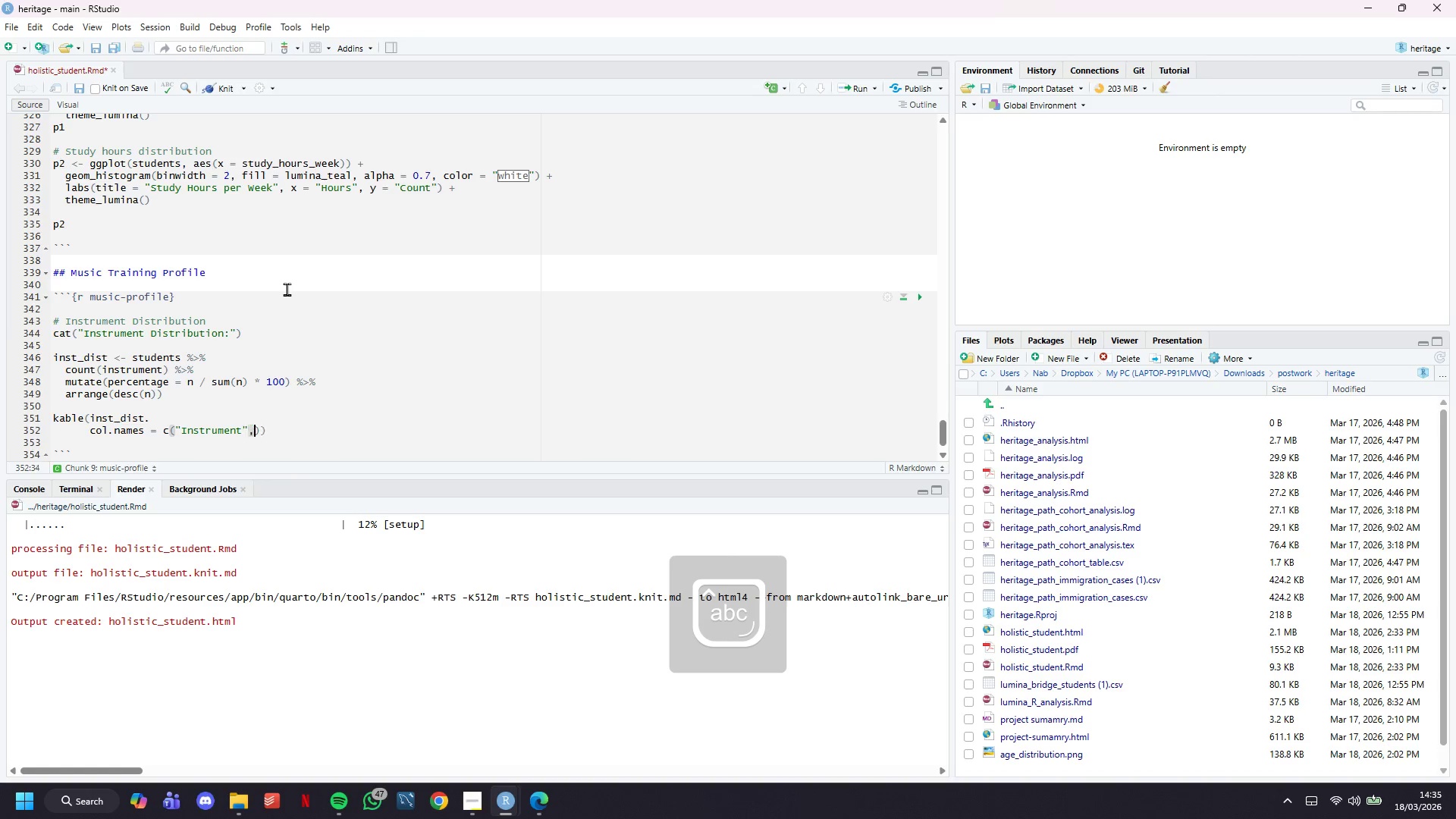 
type(, "Count)
 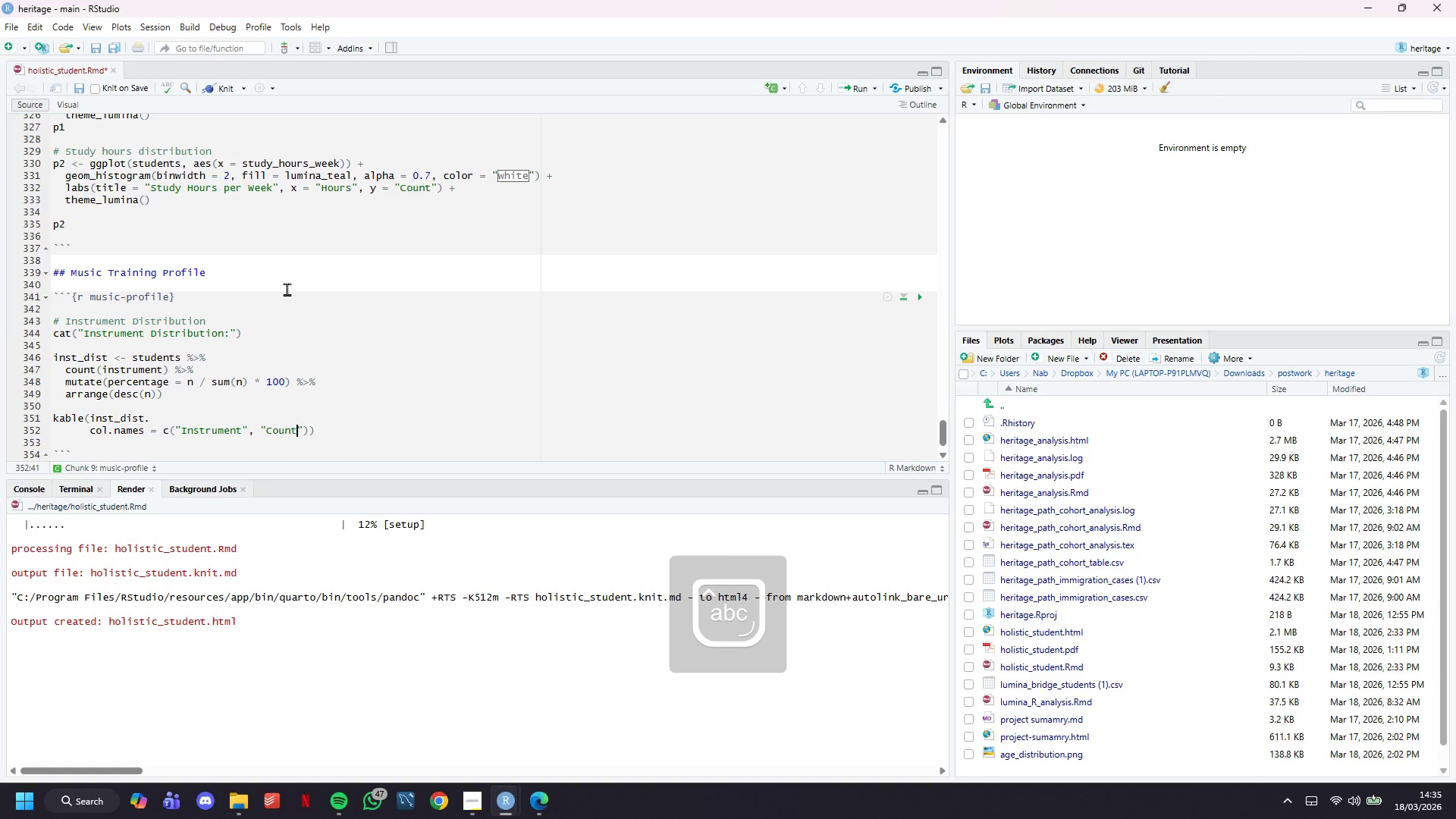 
key(ArrowRight)
 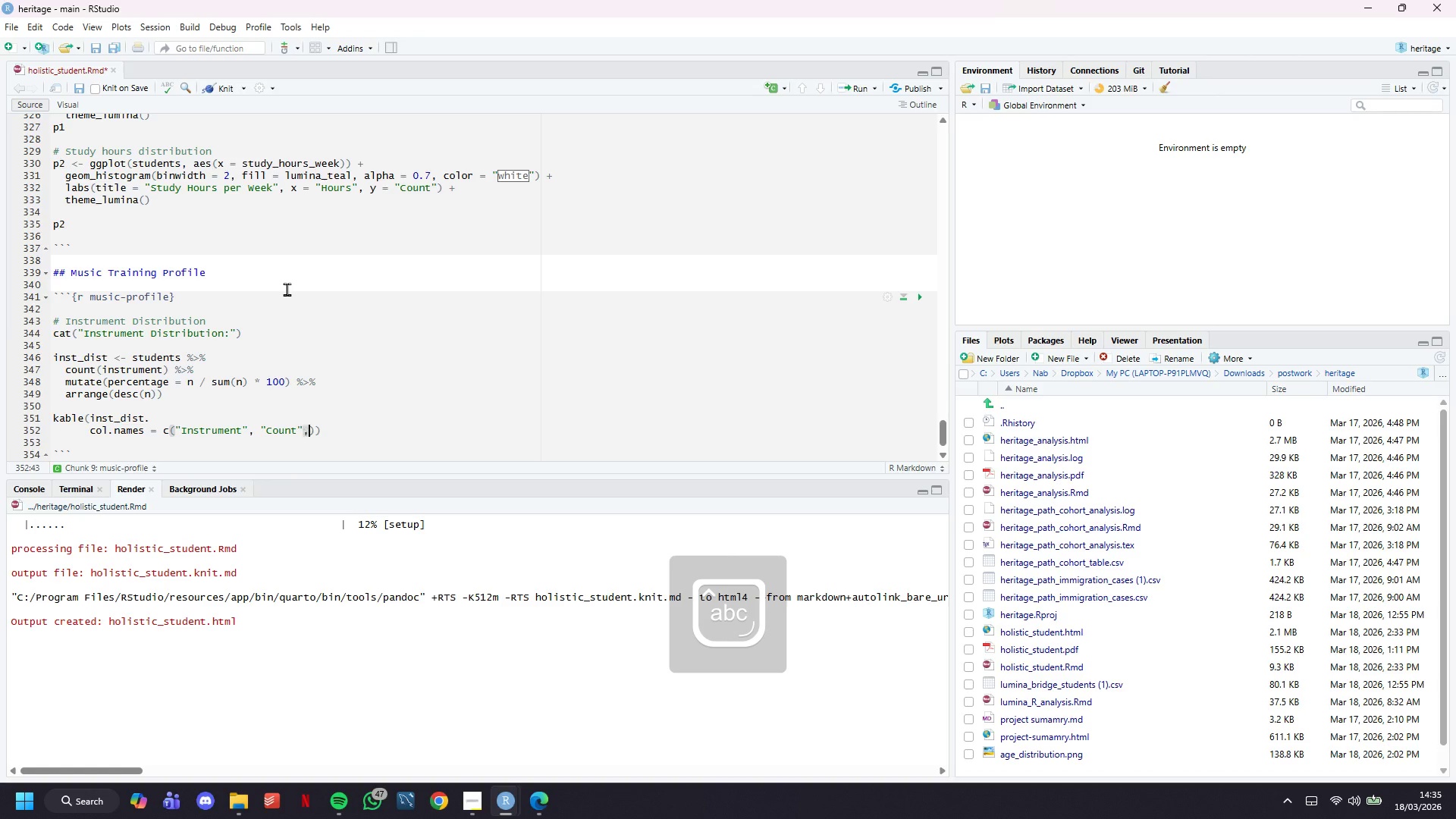 
type(, "Percebt)
key(Backspace)
key(Backspace)
type(ntage (%))
 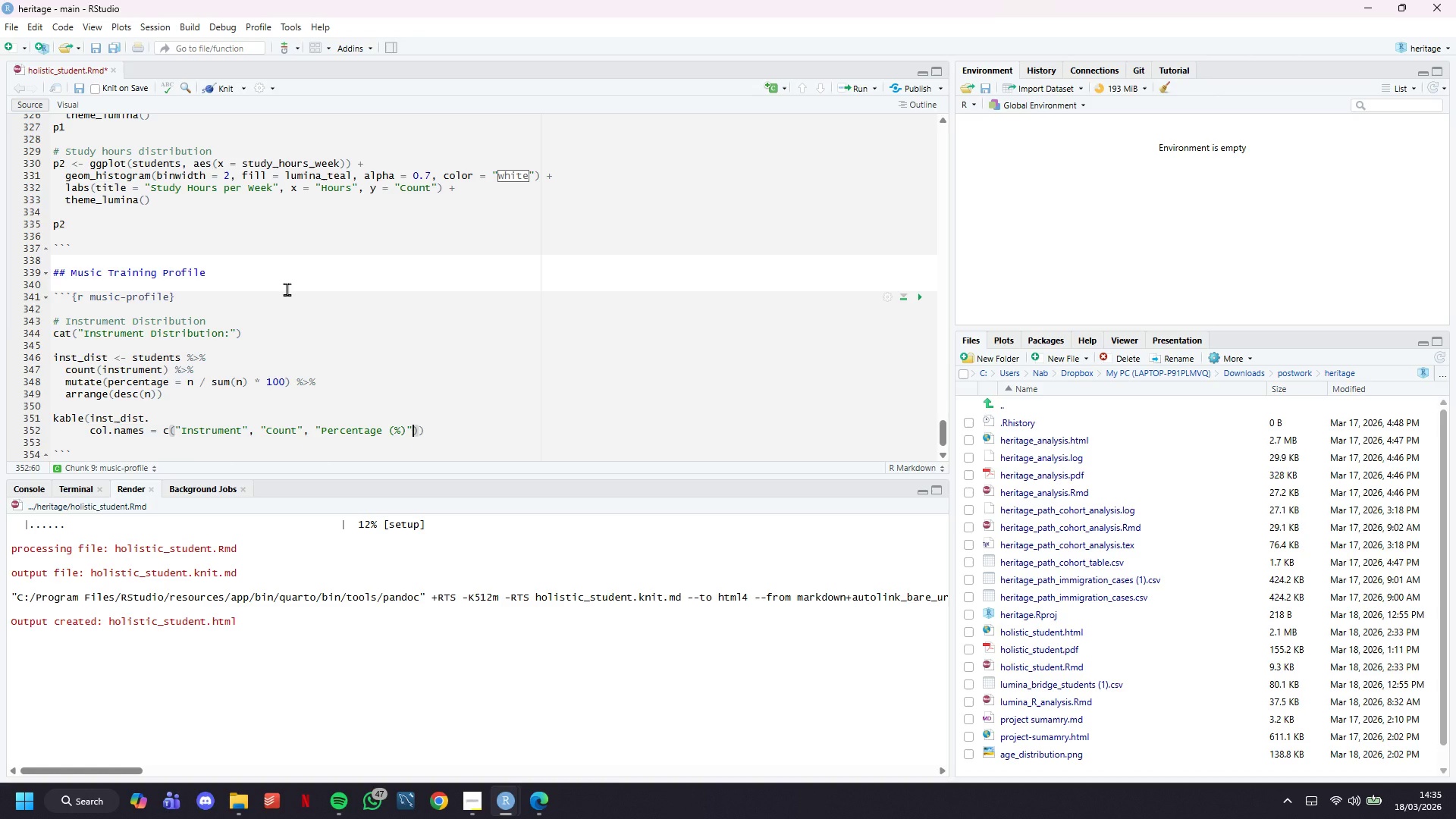 
 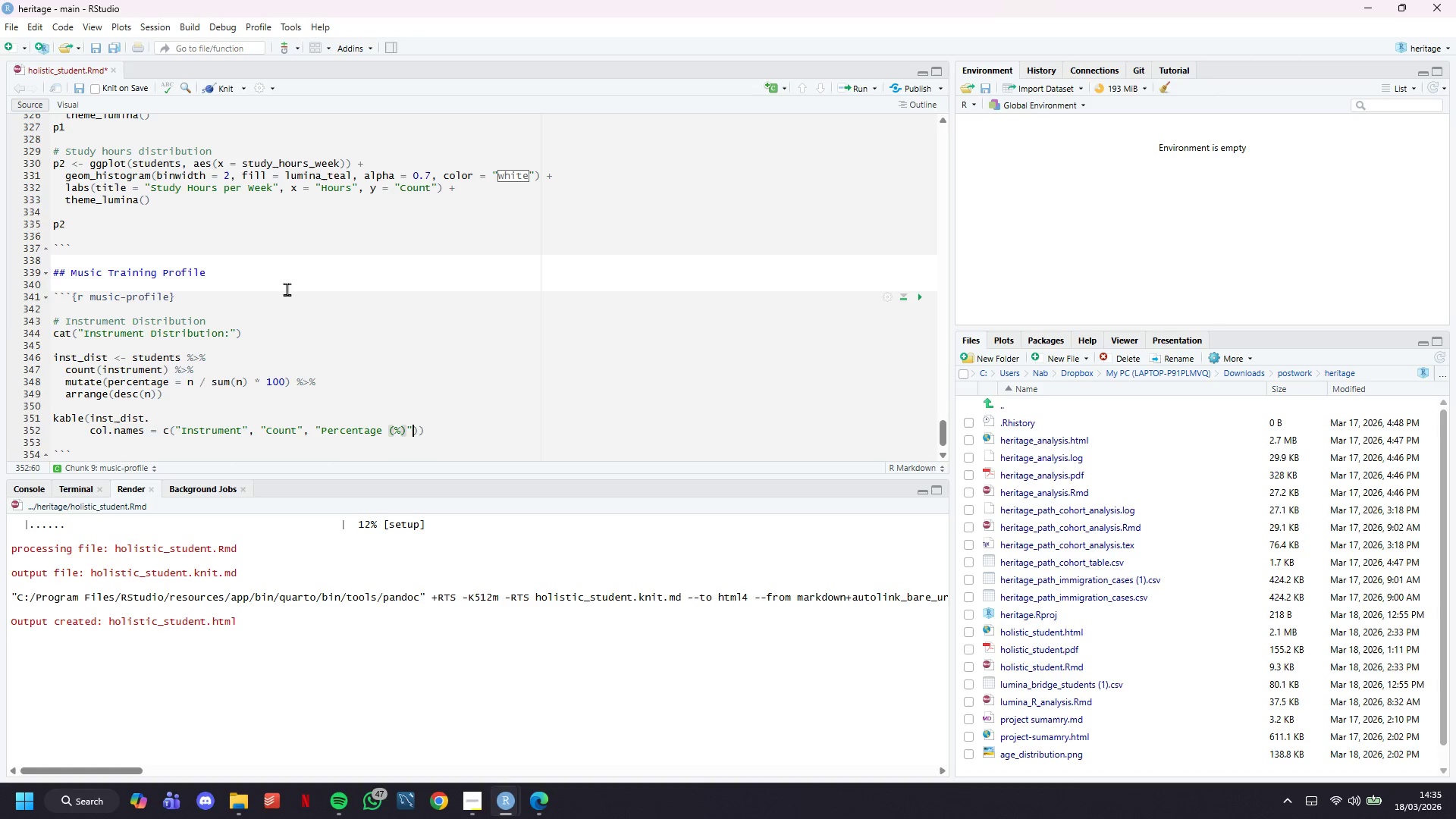 
key(ArrowRight)
 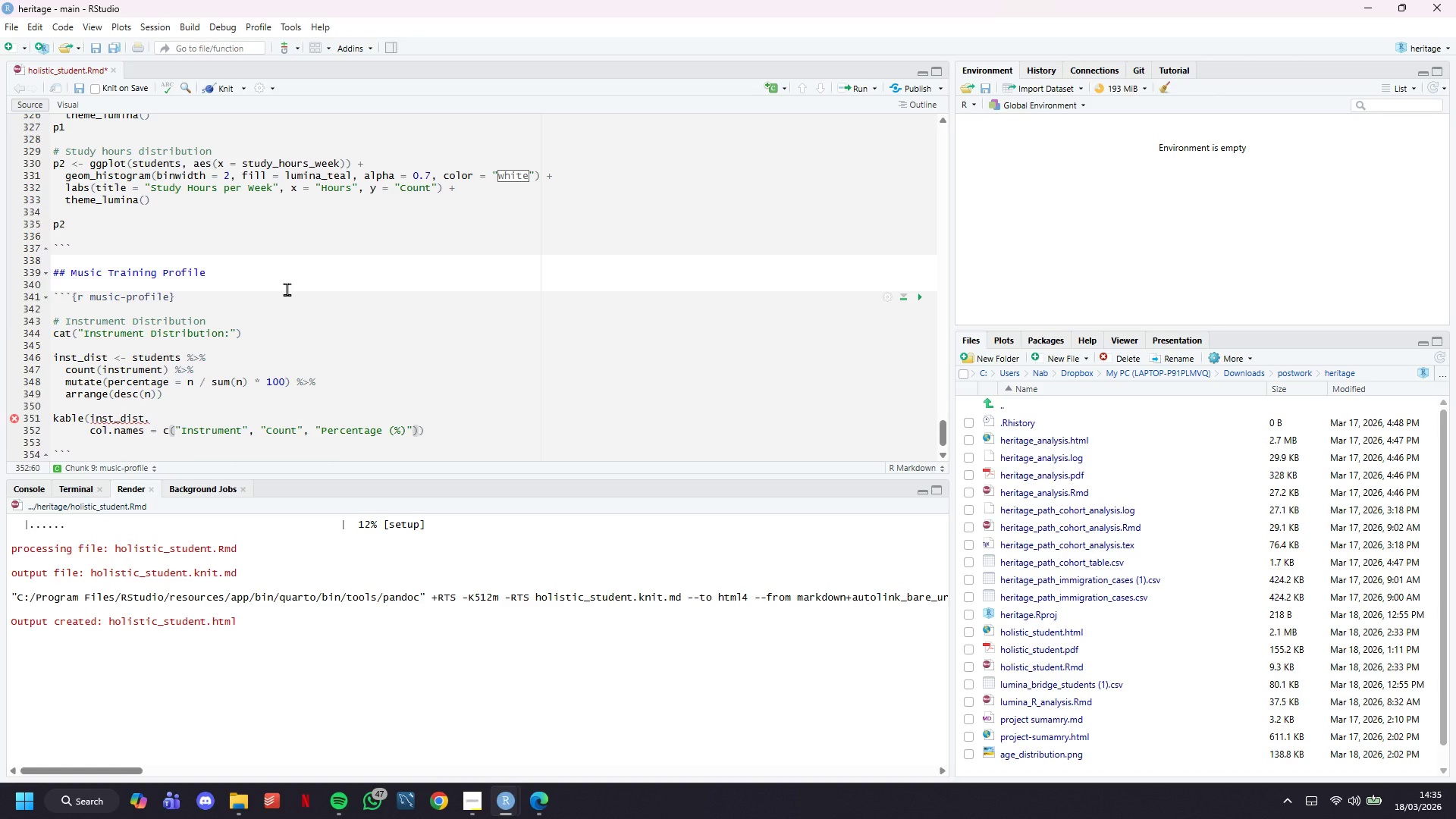 
key(Backspace)
 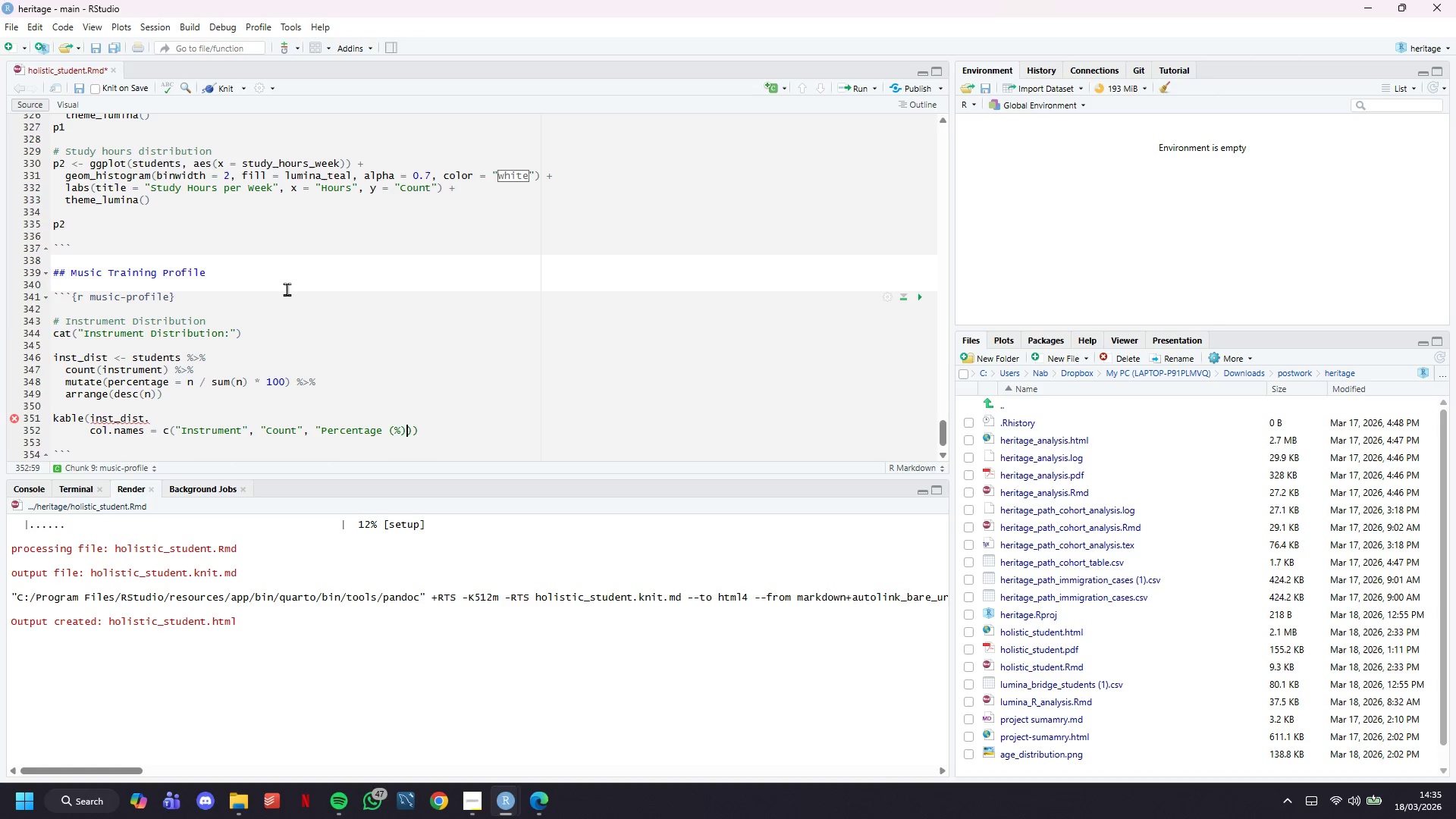 
key(ArrowRight)
 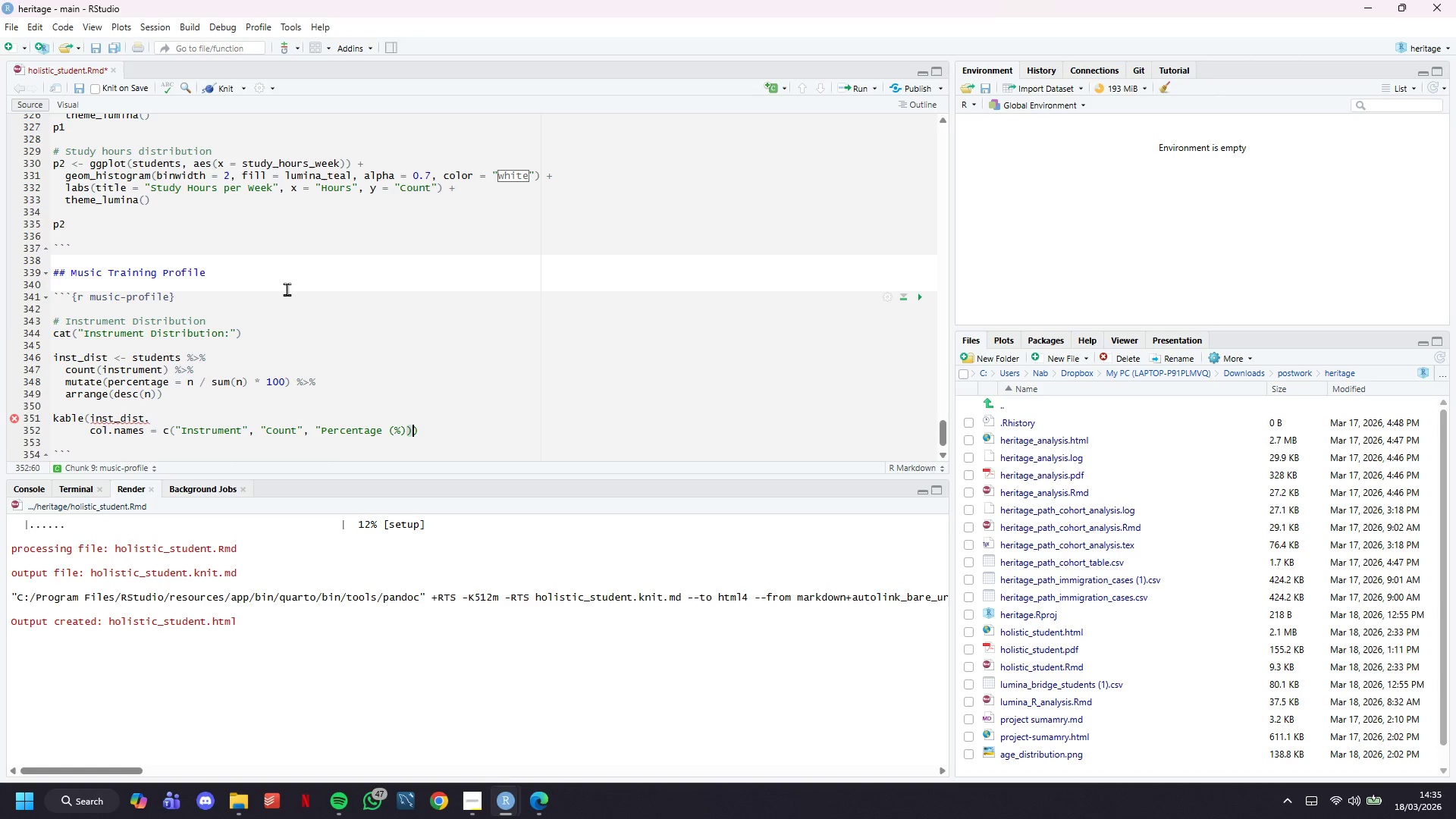 
key(Shift+Enter)
 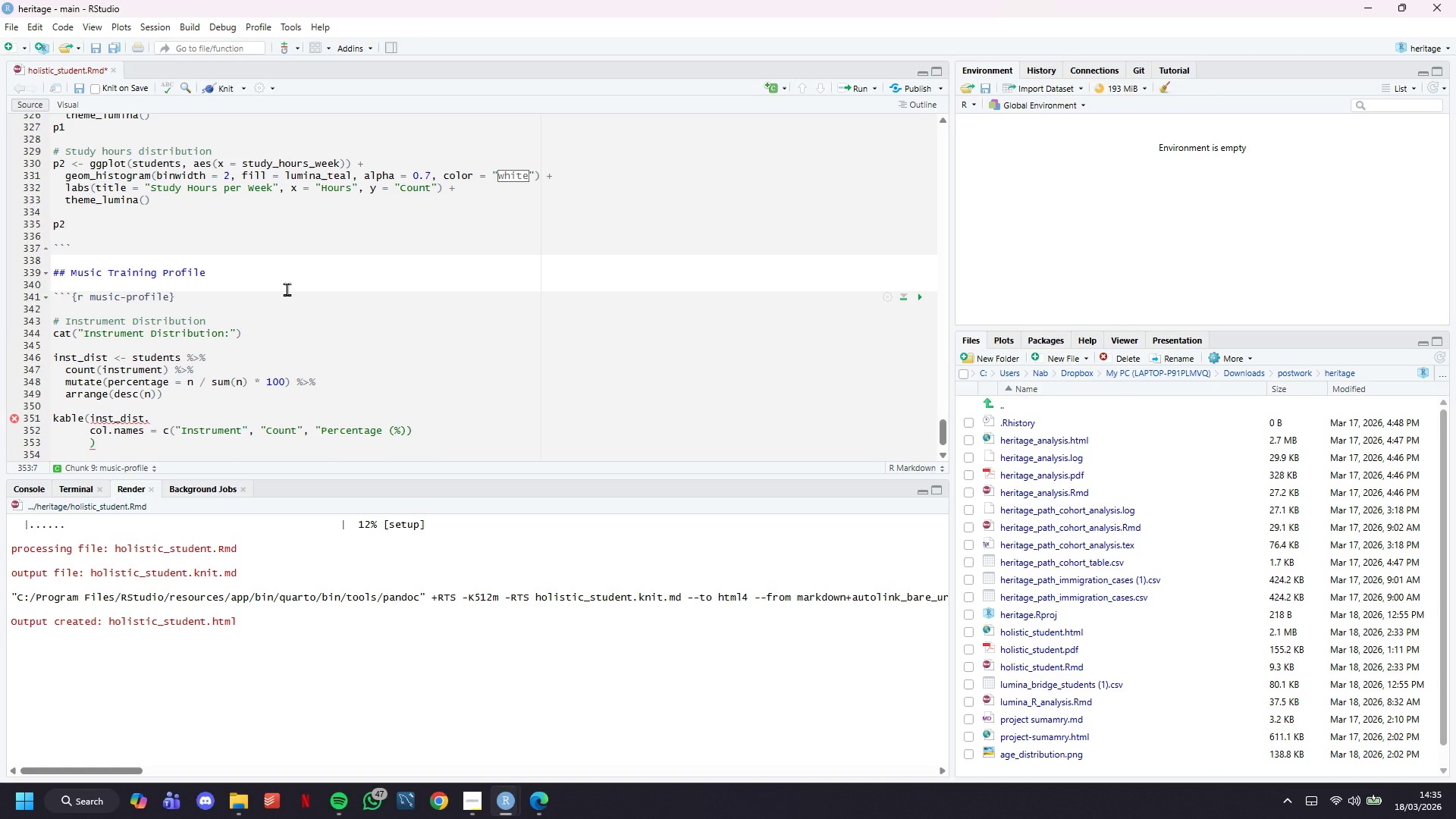 
key(Control+Z)
 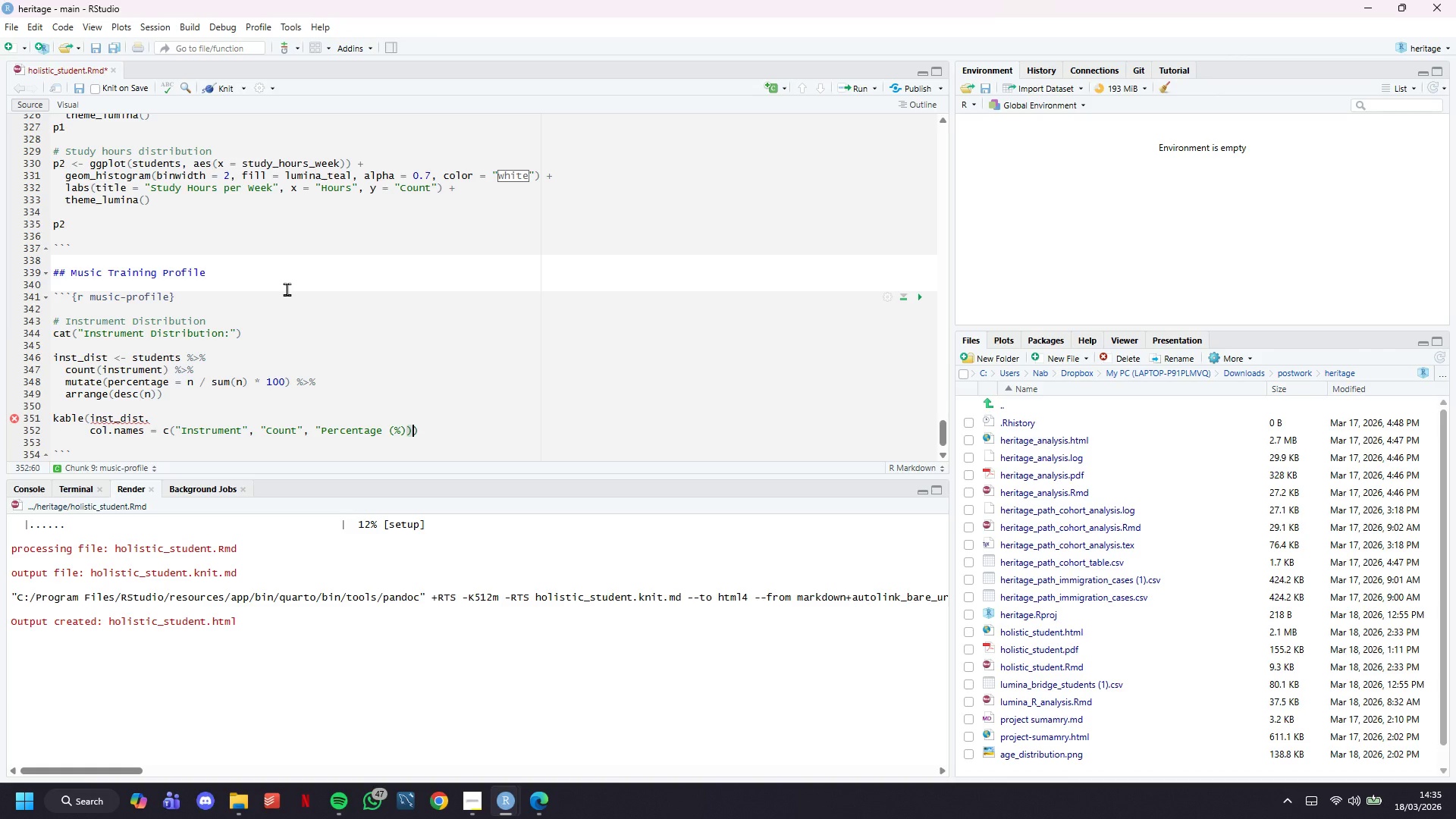 
key(ArrowLeft)
 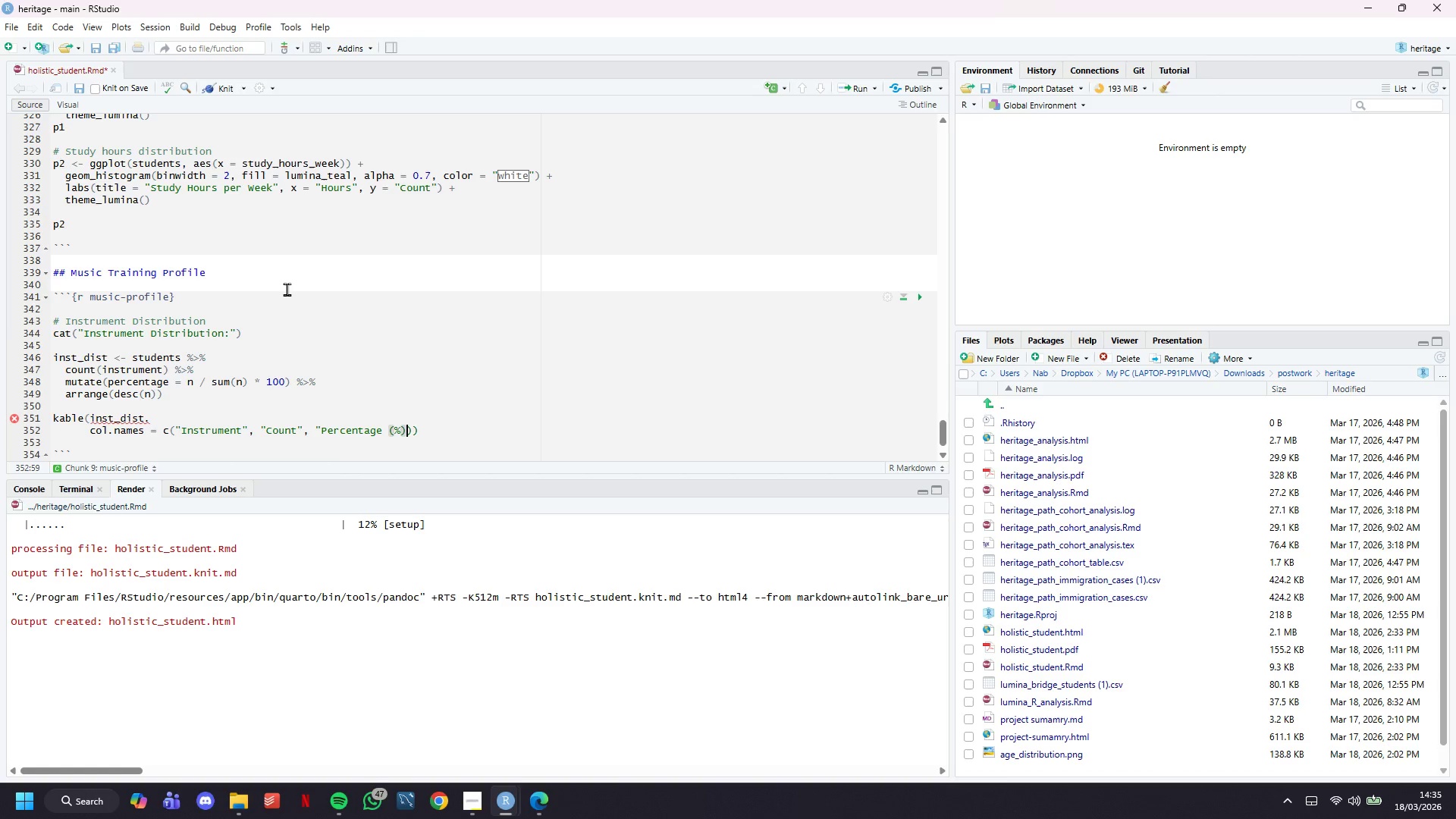 
key(Shift+Quote)
 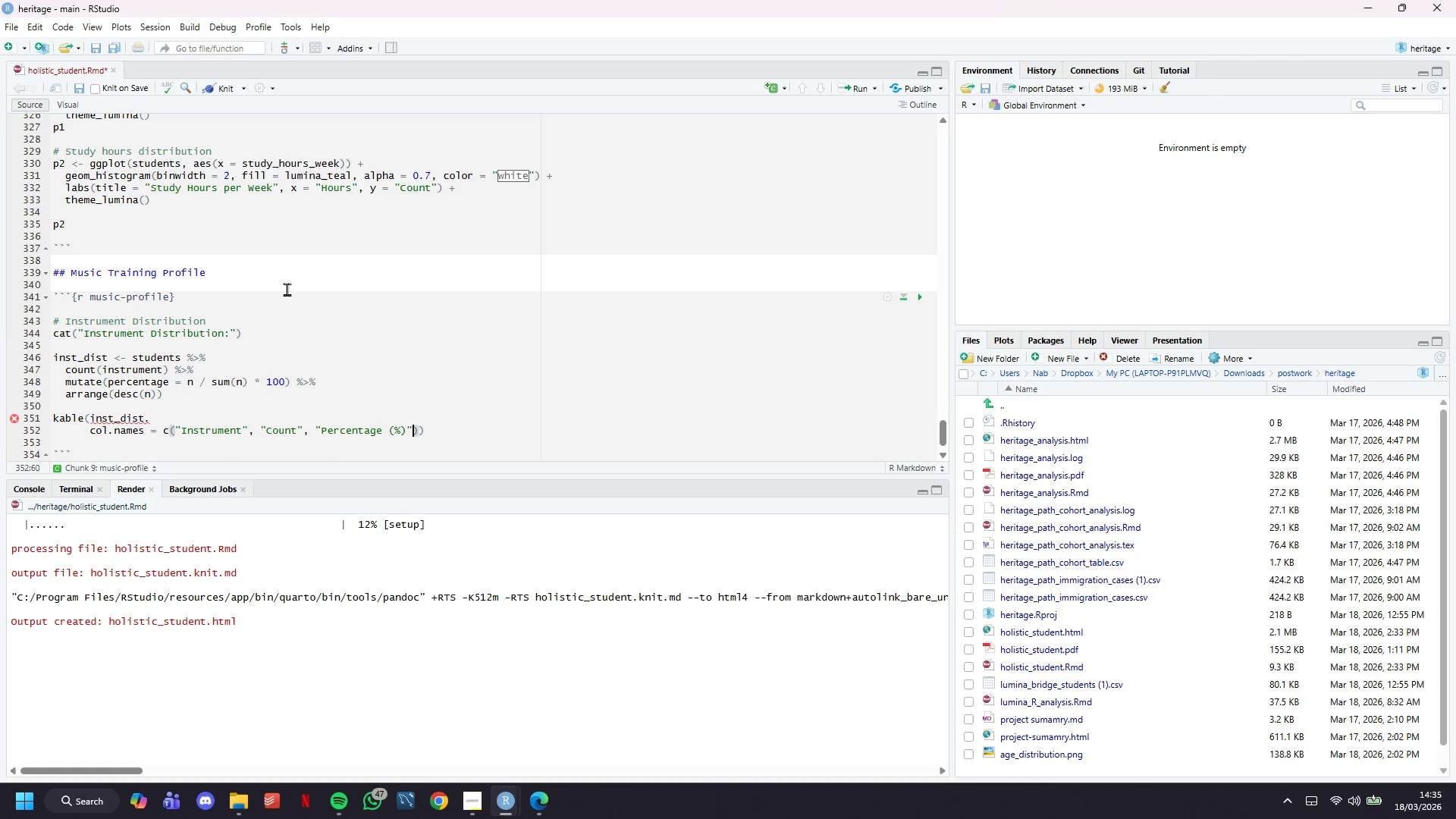 
key(ArrowRight)
 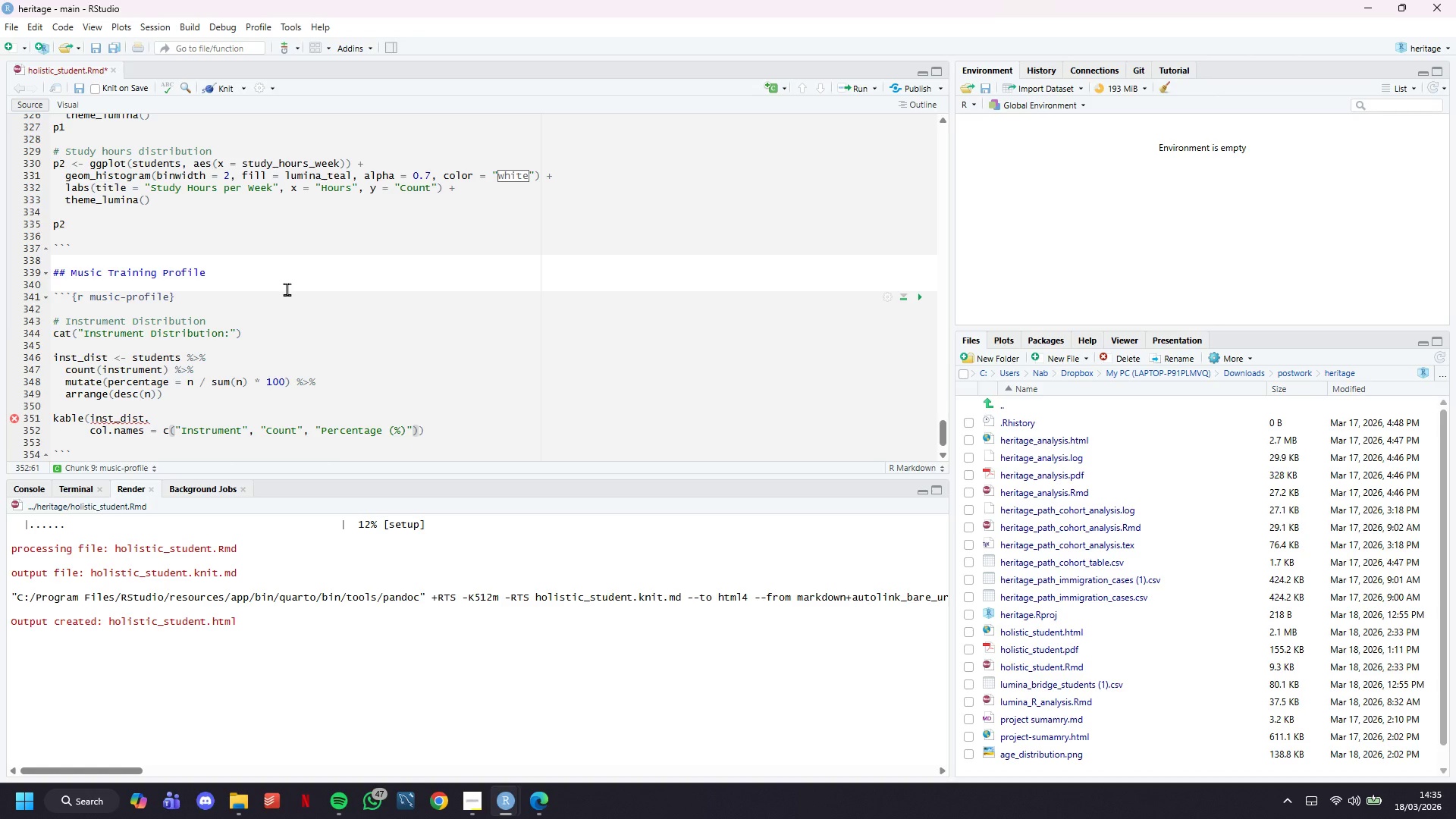 
key(Comma)
 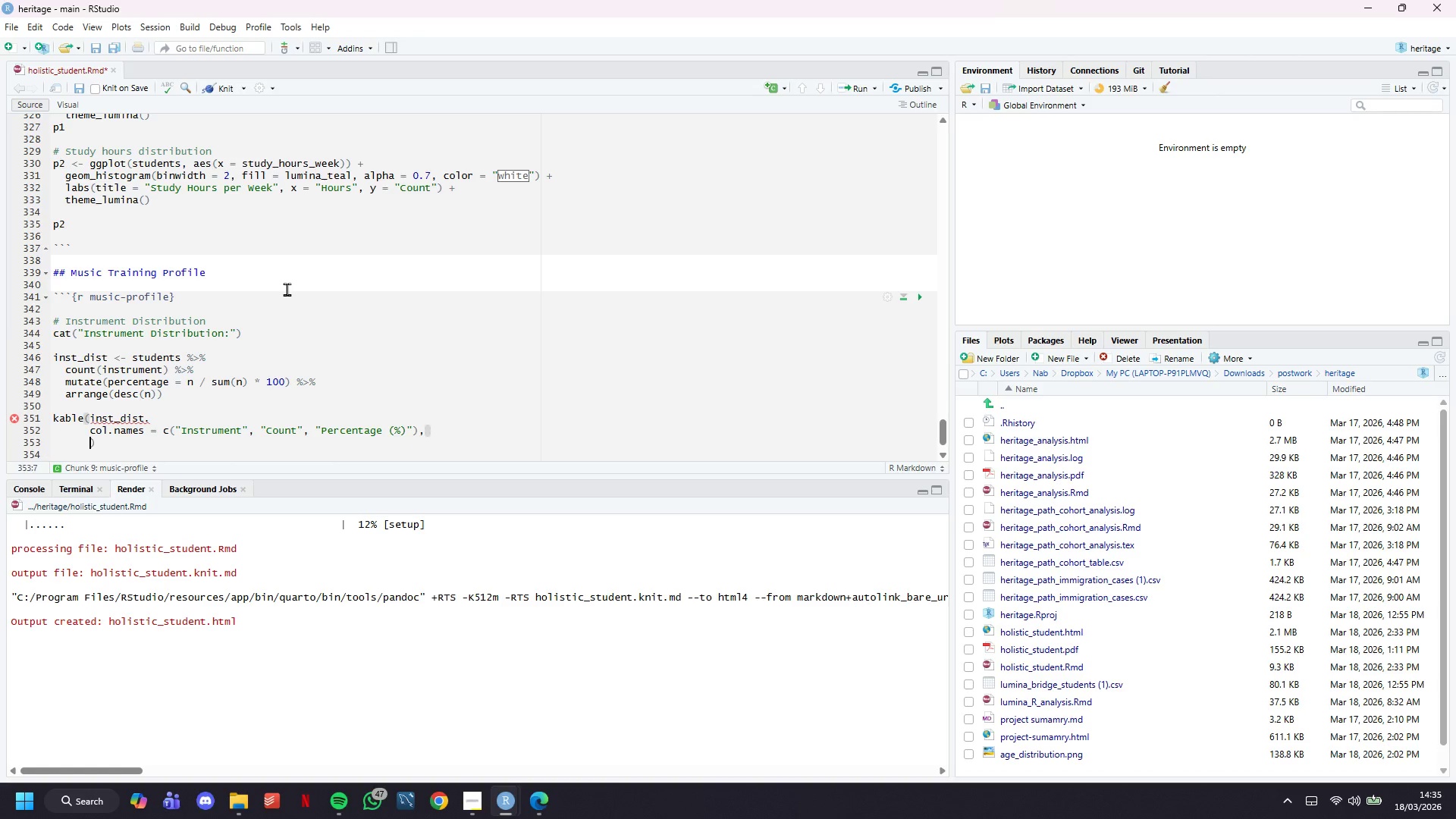 
key(Enter)
 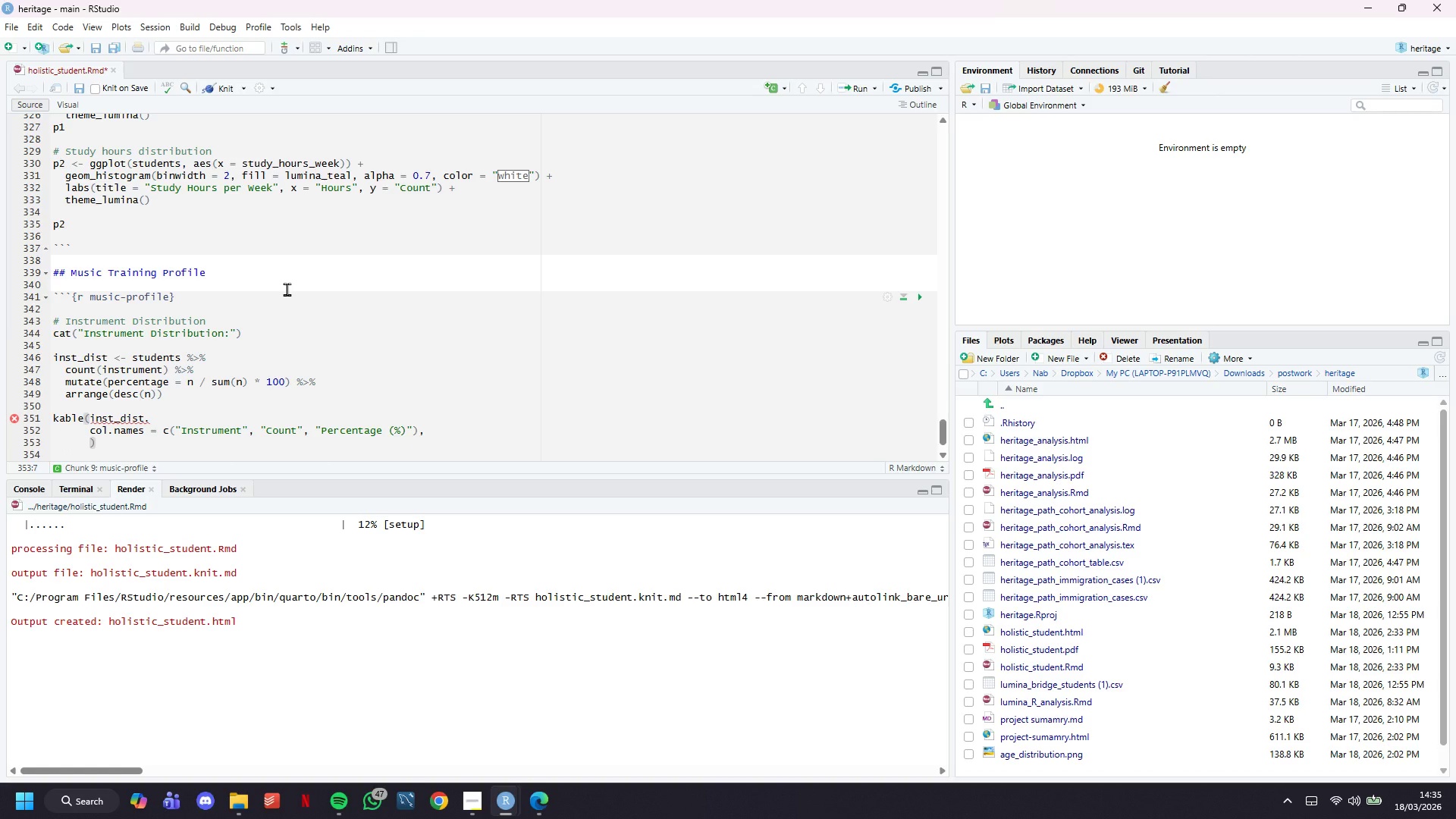 
key(Enter)
 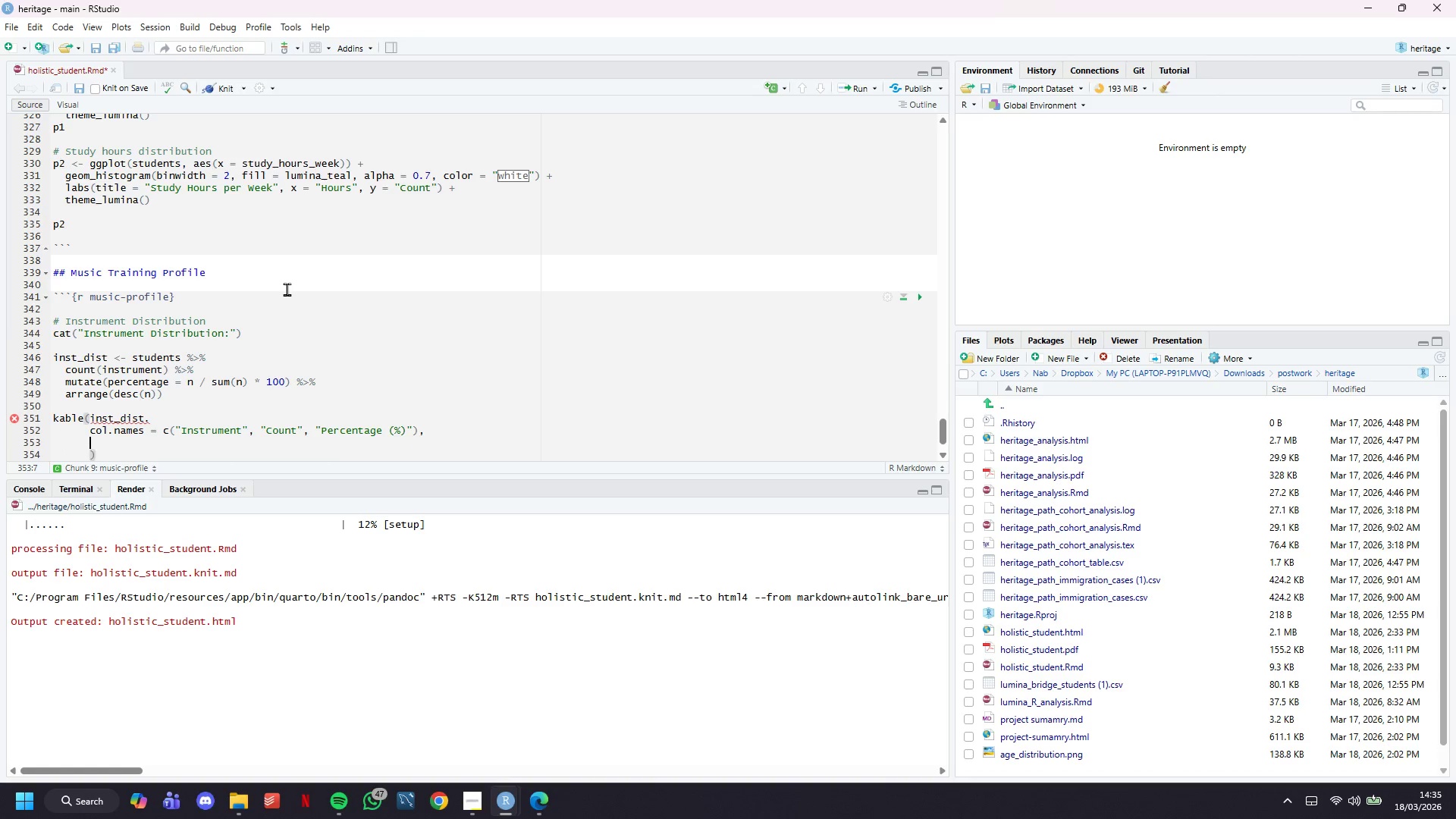 
key(ArrowUp)
 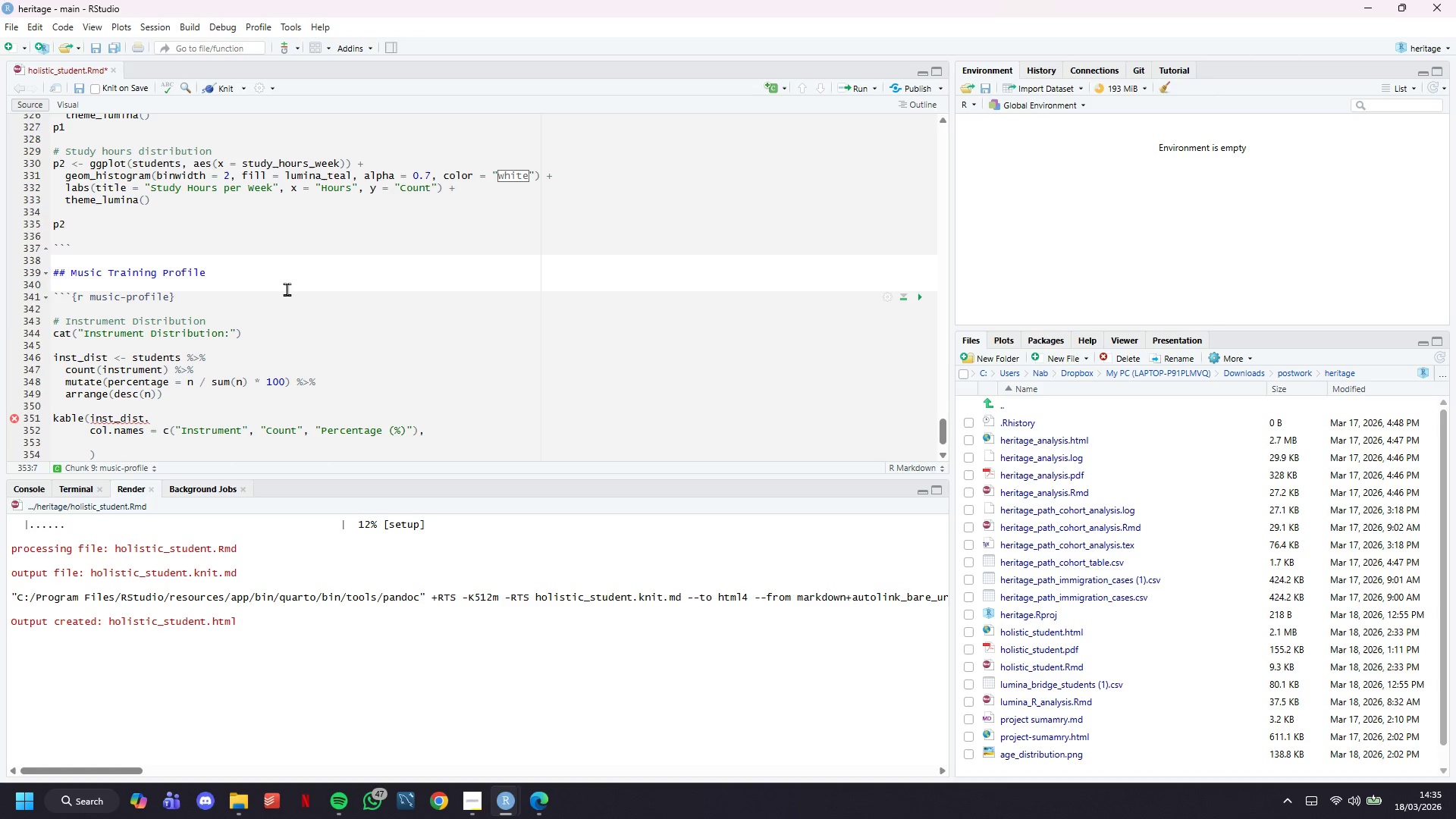 
type(digits = 1,)
 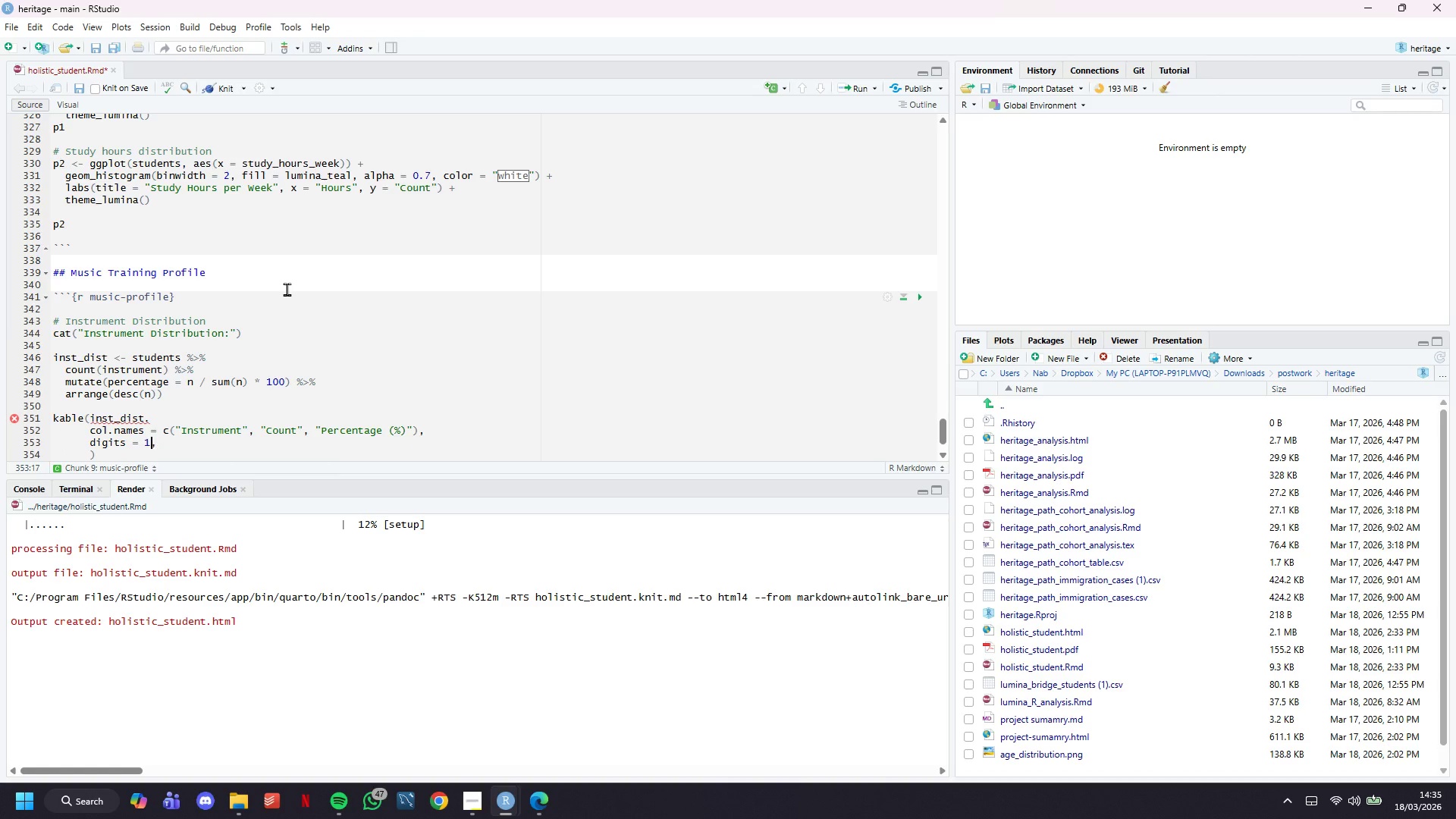 
key(ArrowLeft)
 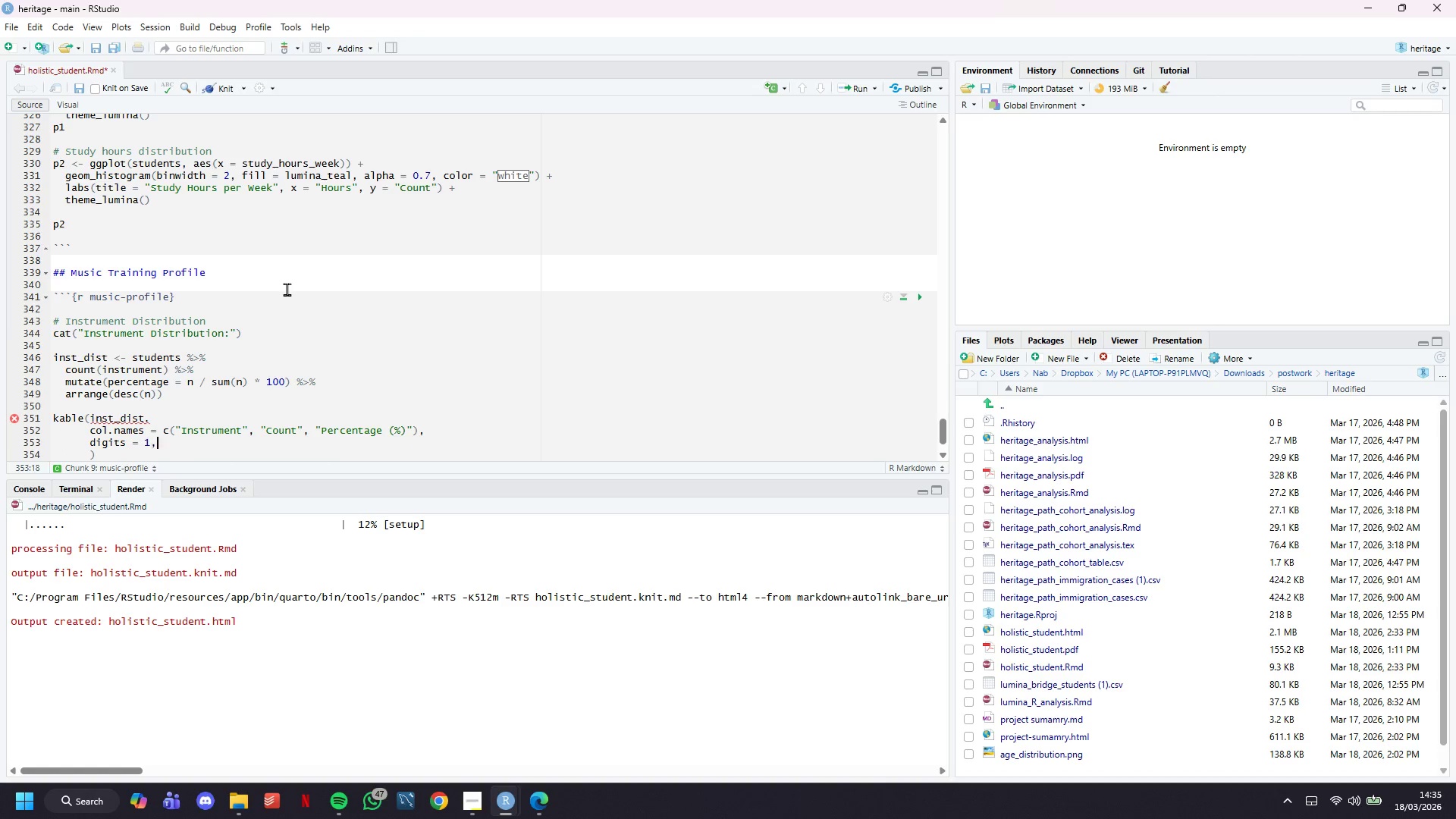 
key(ArrowRight)
 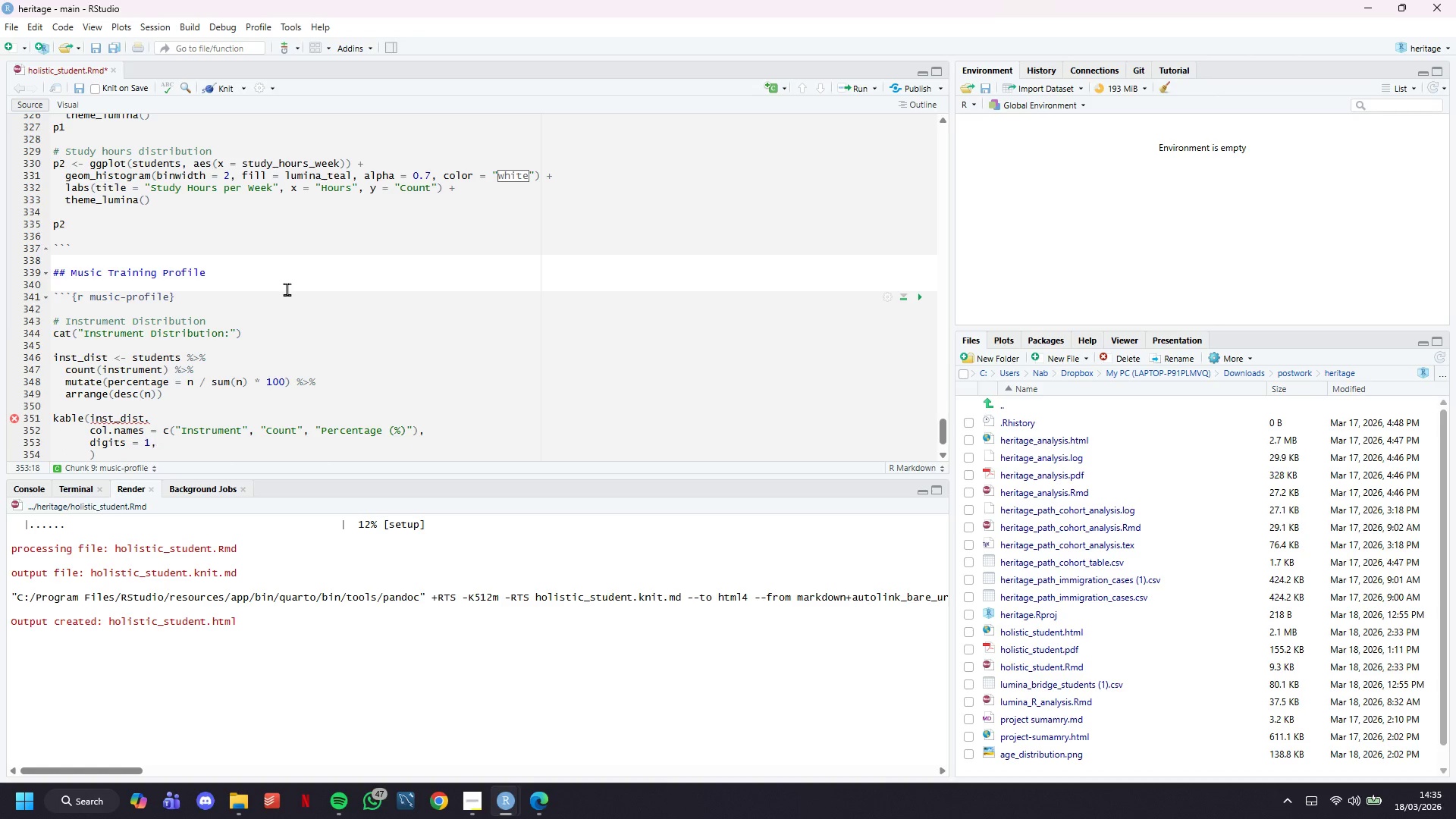 
key(Enter)
 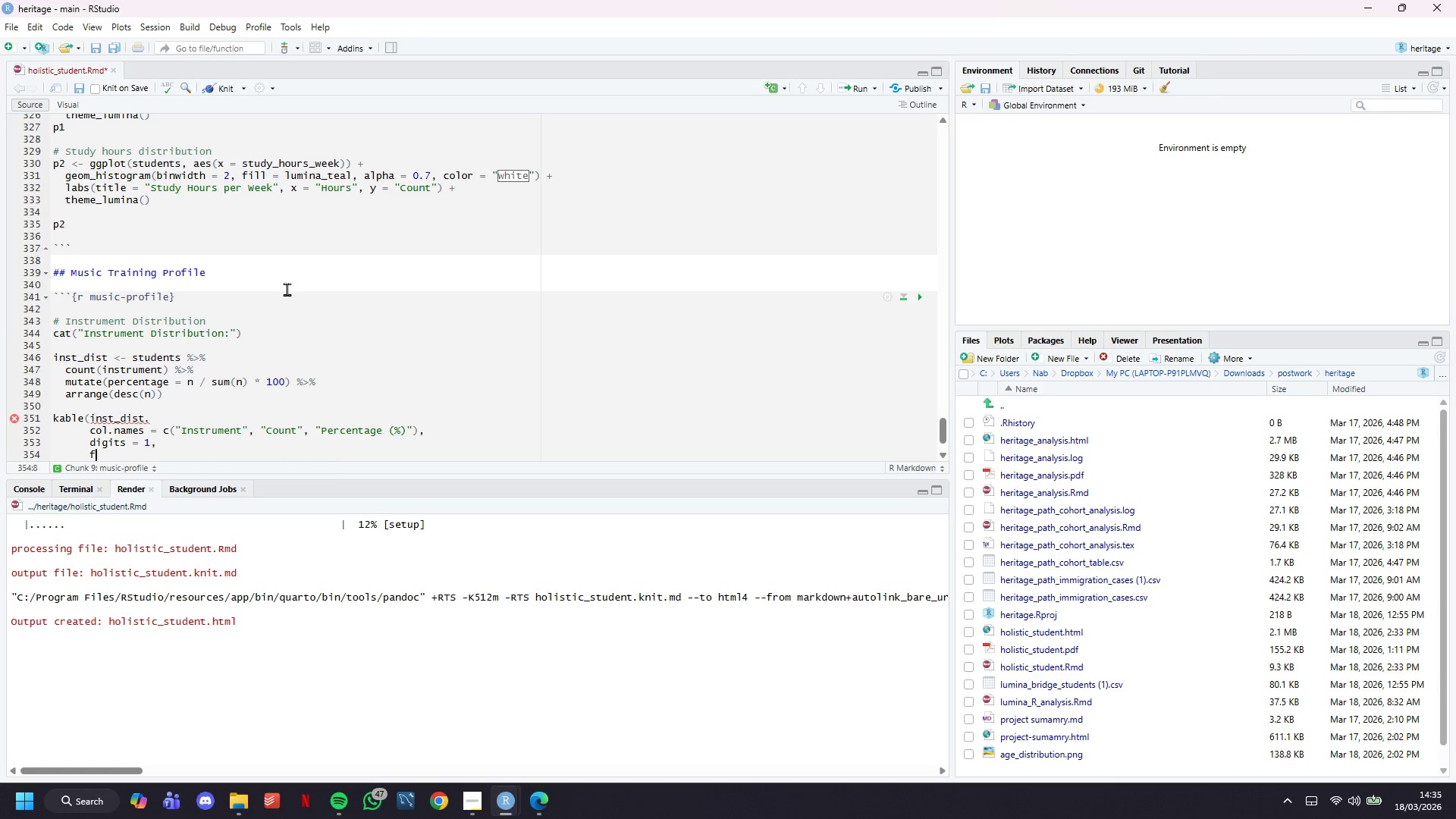 
type(format.args = list(big.mark = ",)
 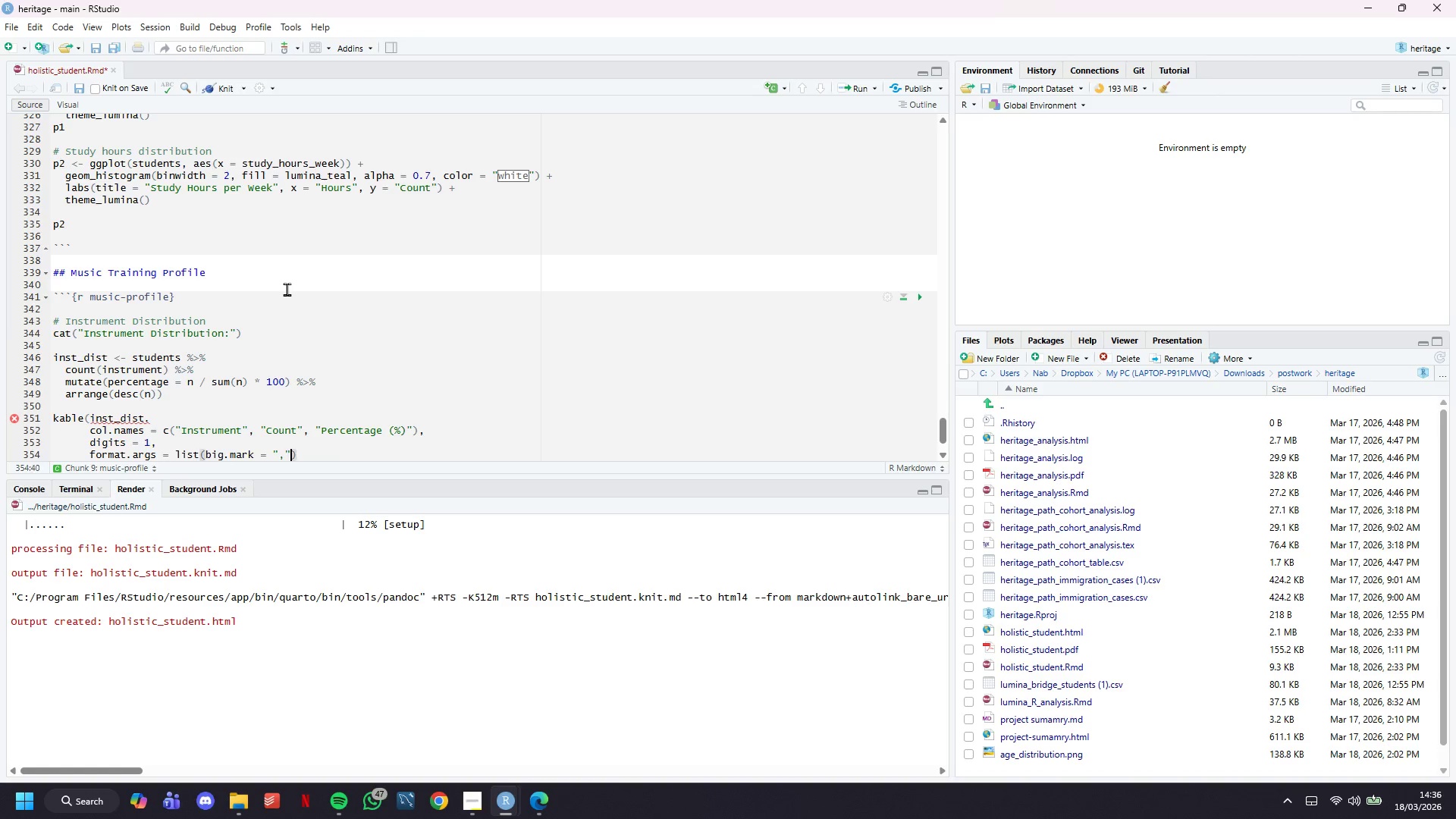 
 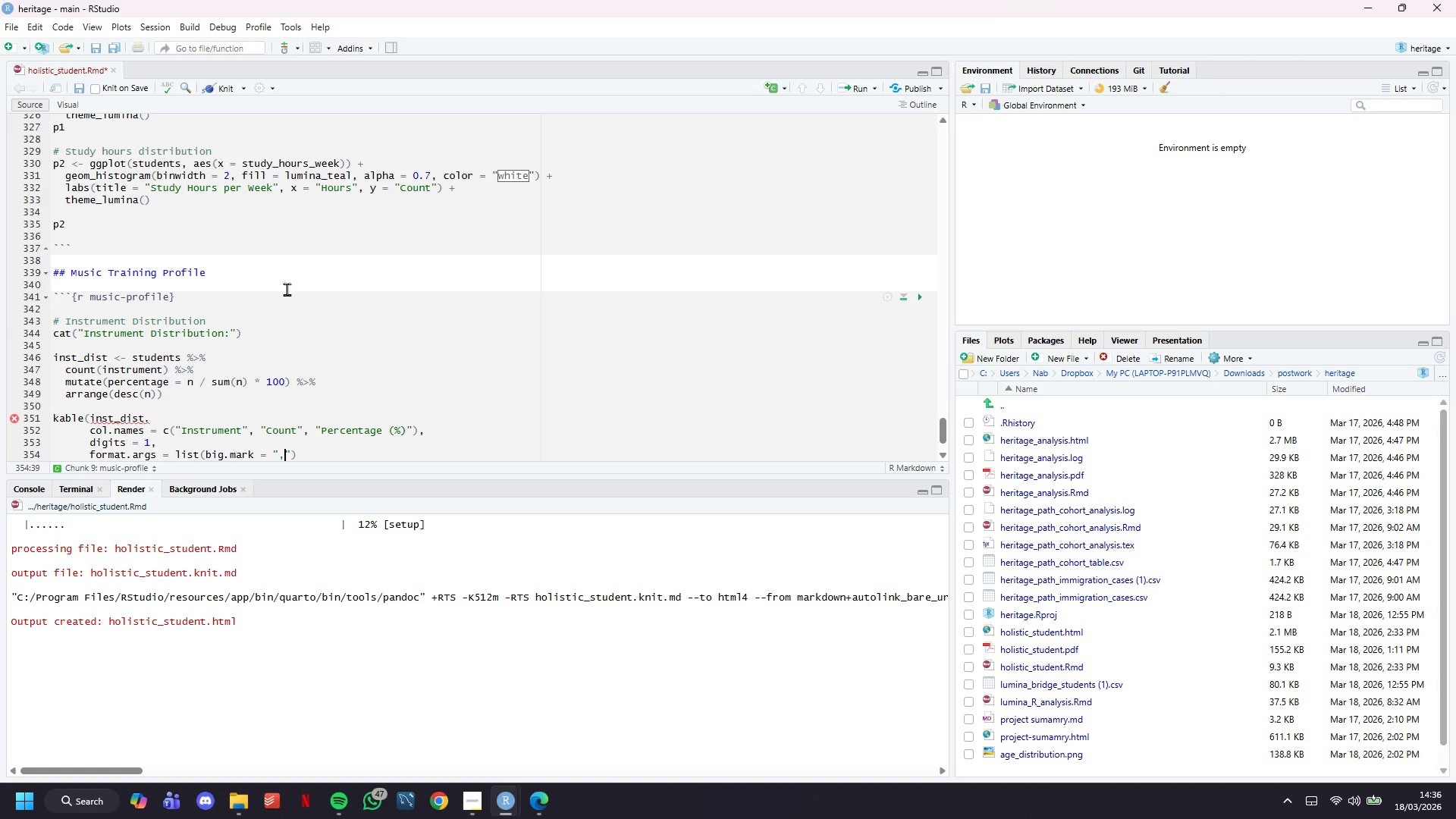 
key(ArrowRight)
 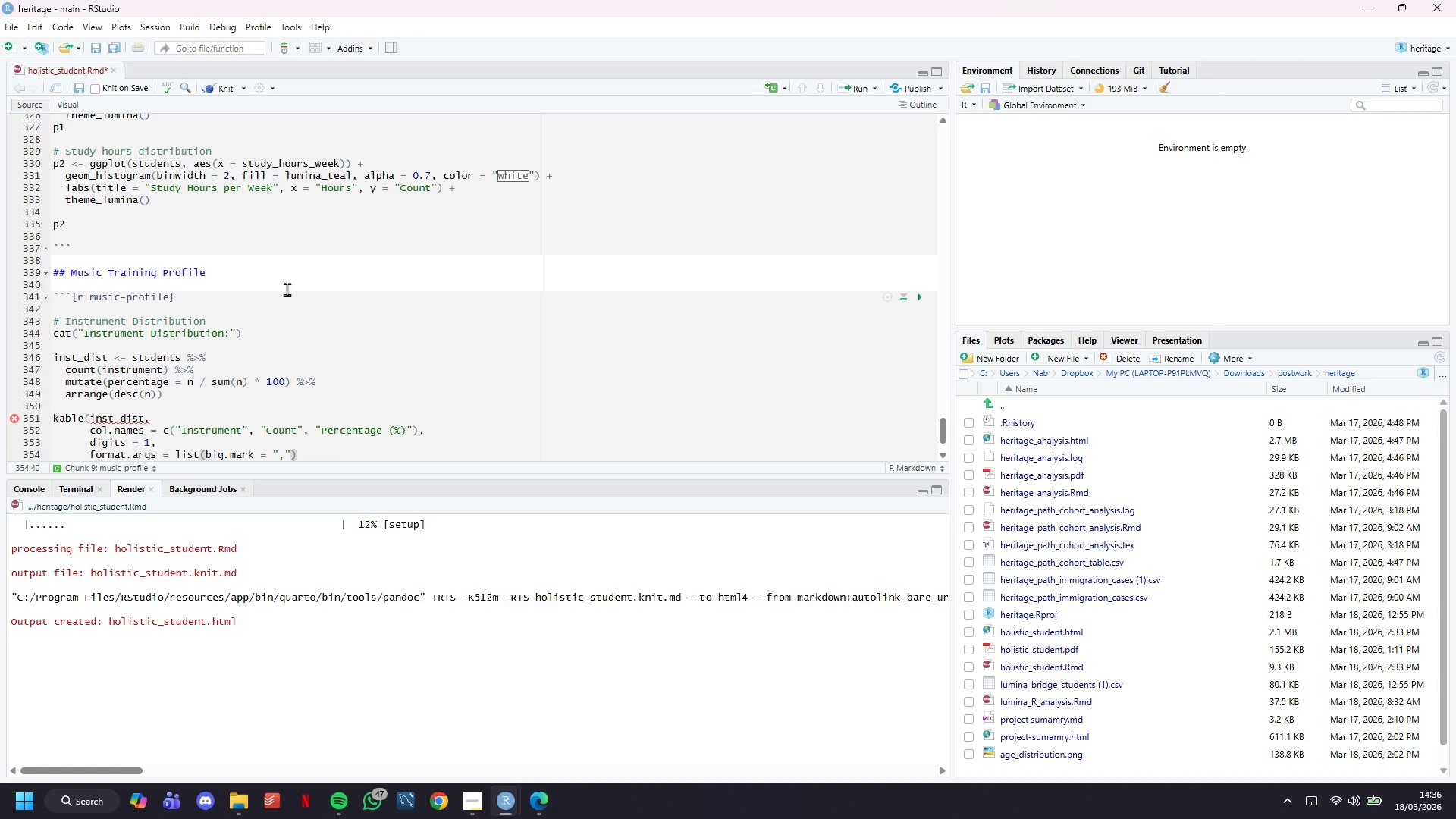 
key(ArrowRight)
 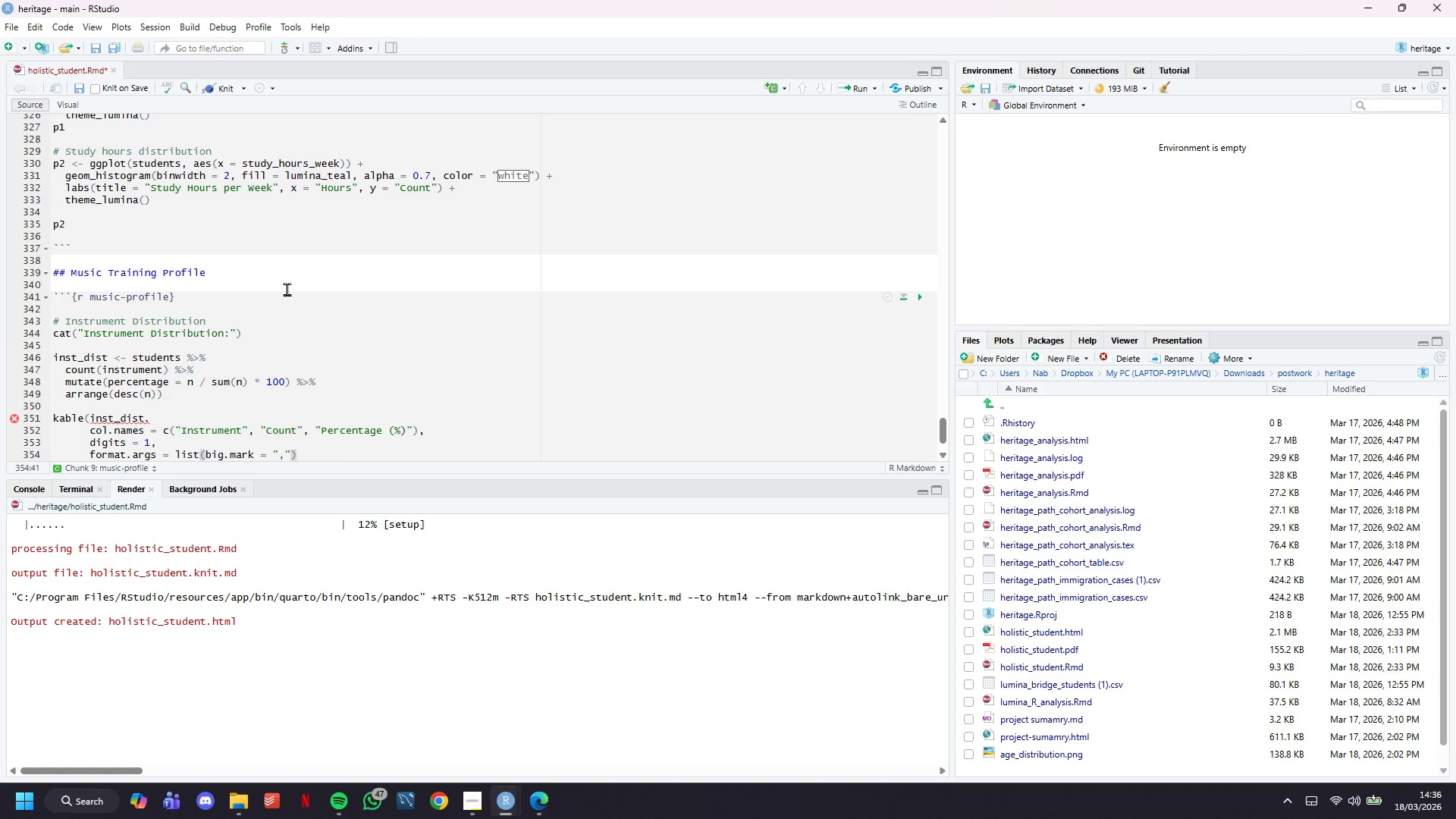 
key(ArrowDown)
 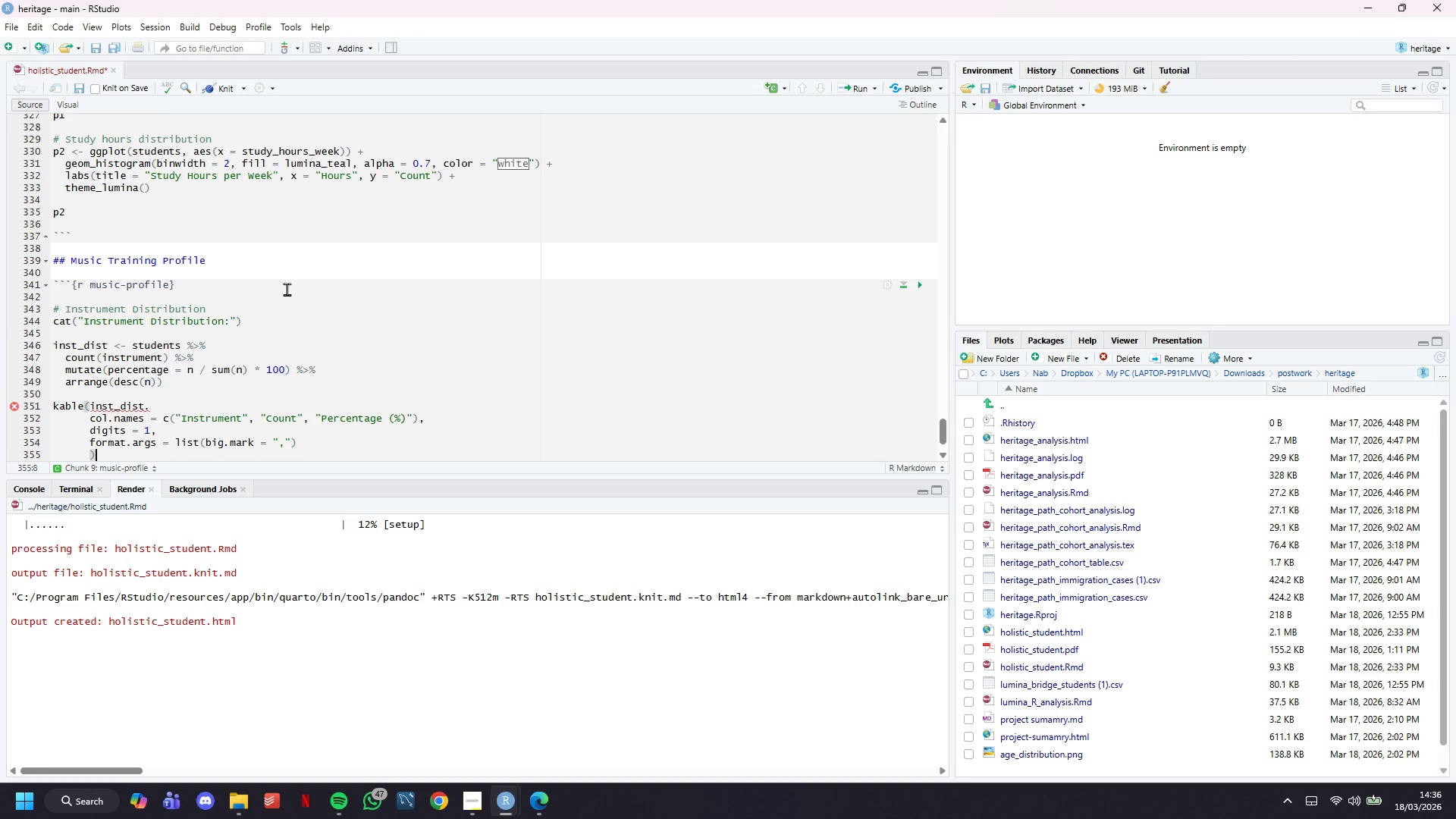 
key(ArrowLeft)
 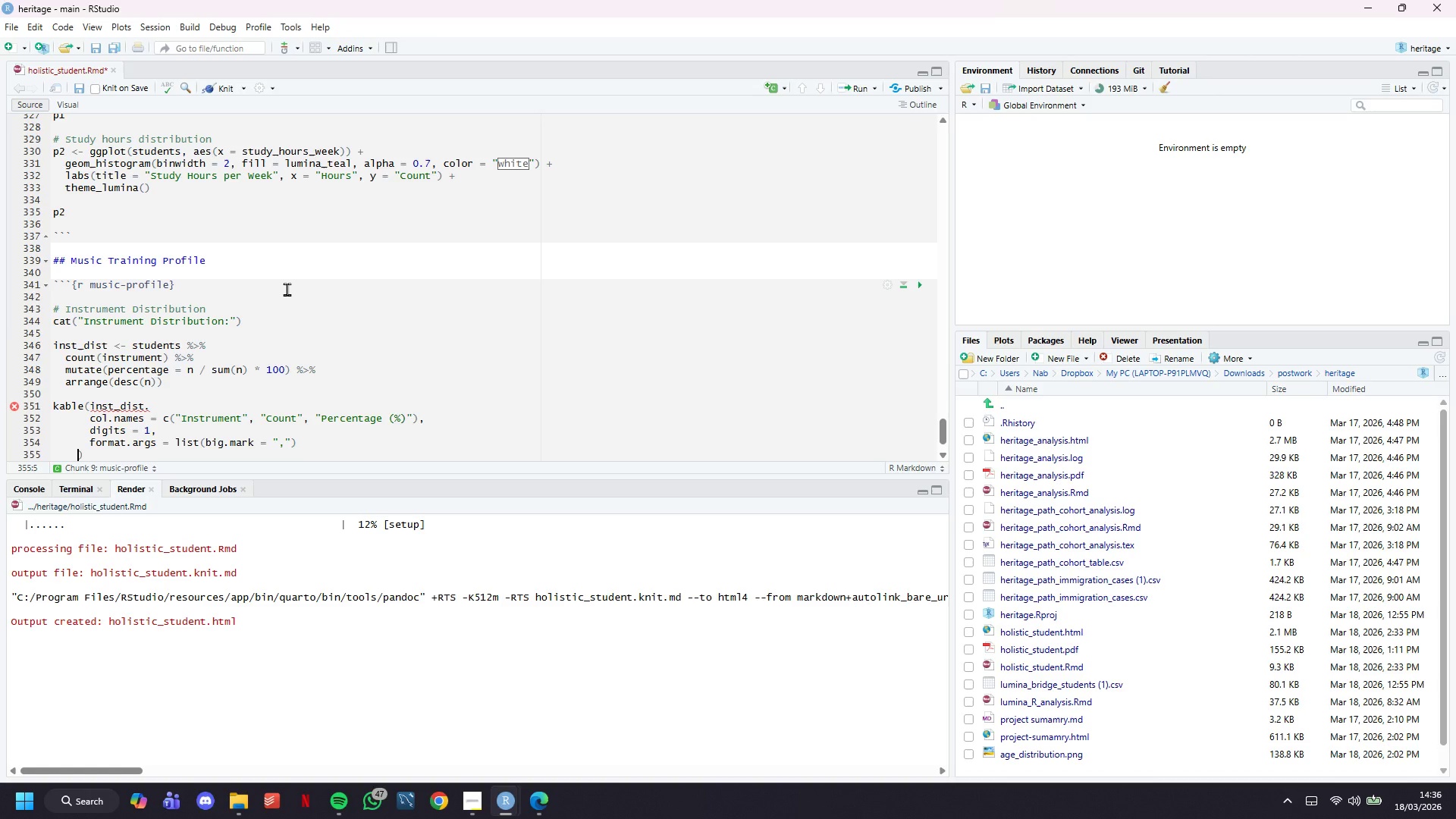 
key(Backspace)
 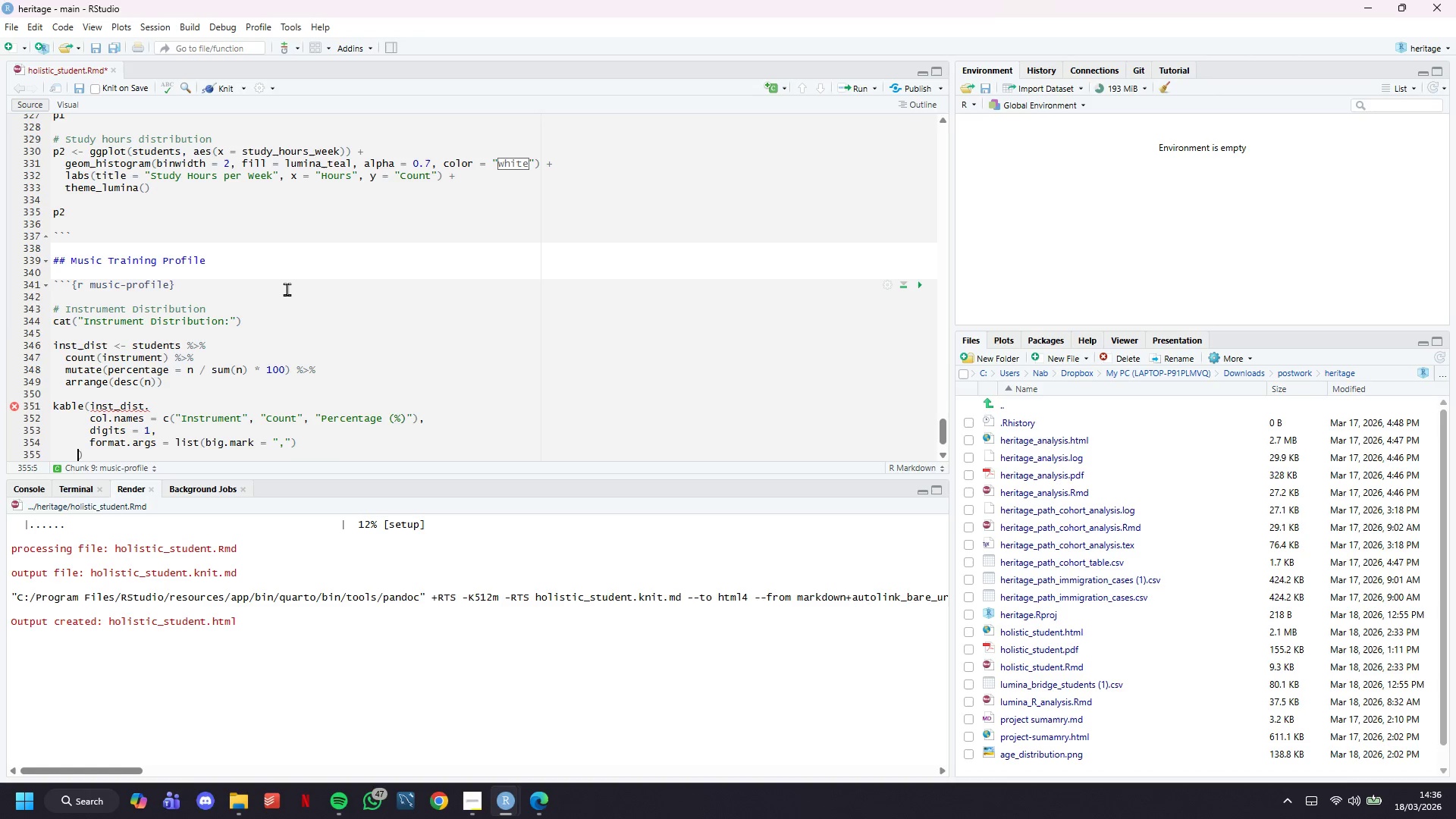 
key(Backspace)
 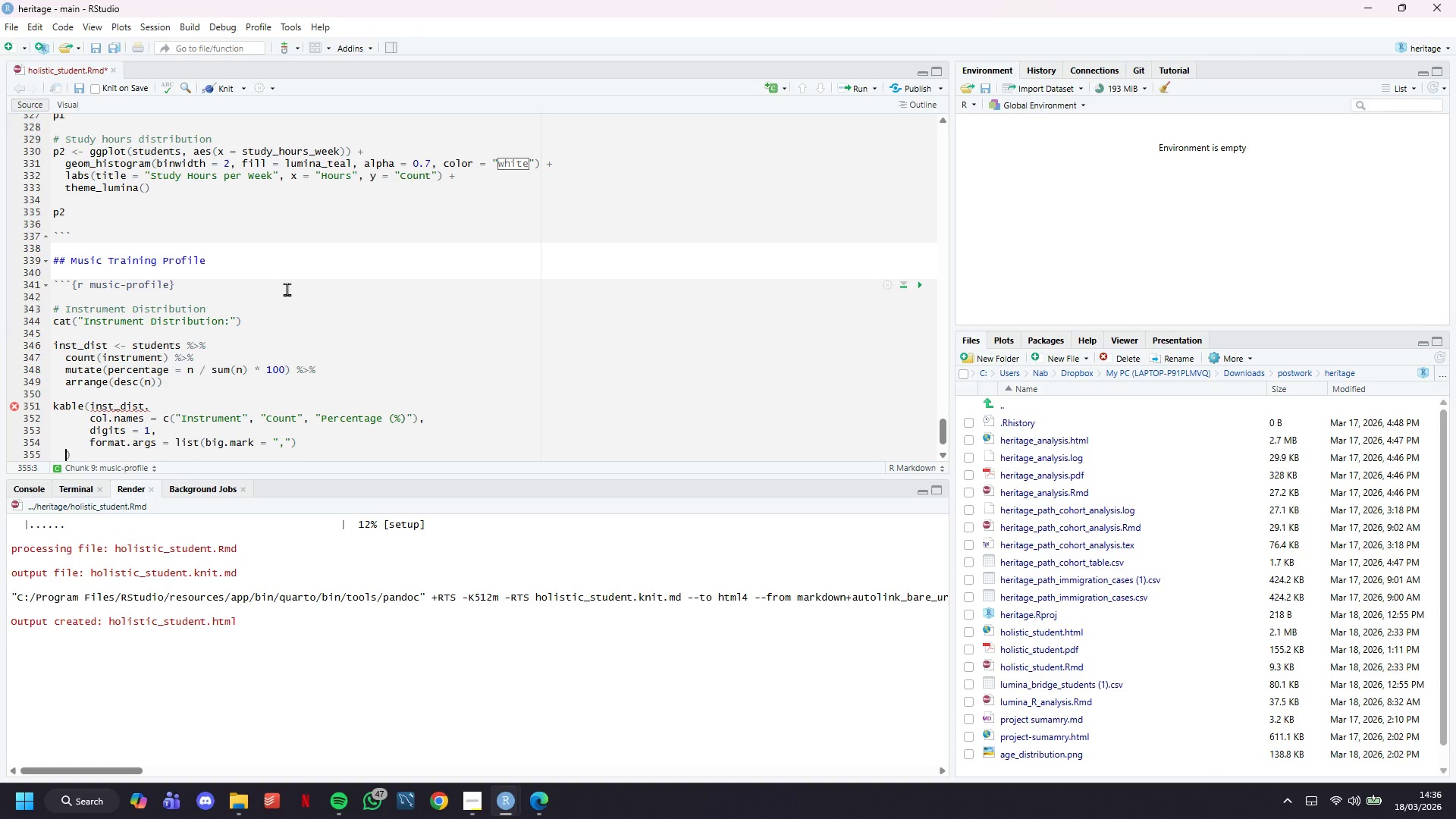 
key(Backspace)
 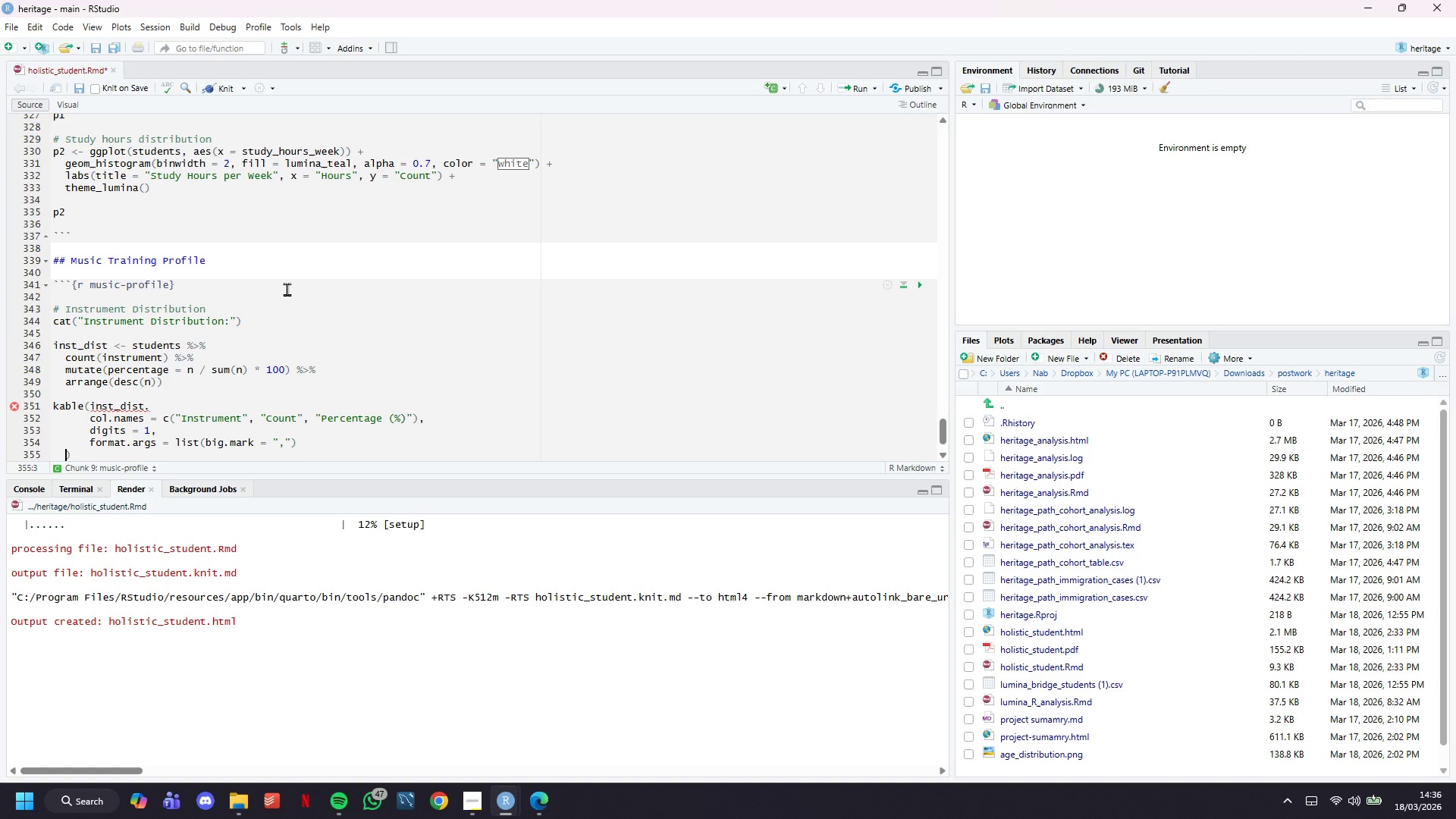 
key(Backspace)
 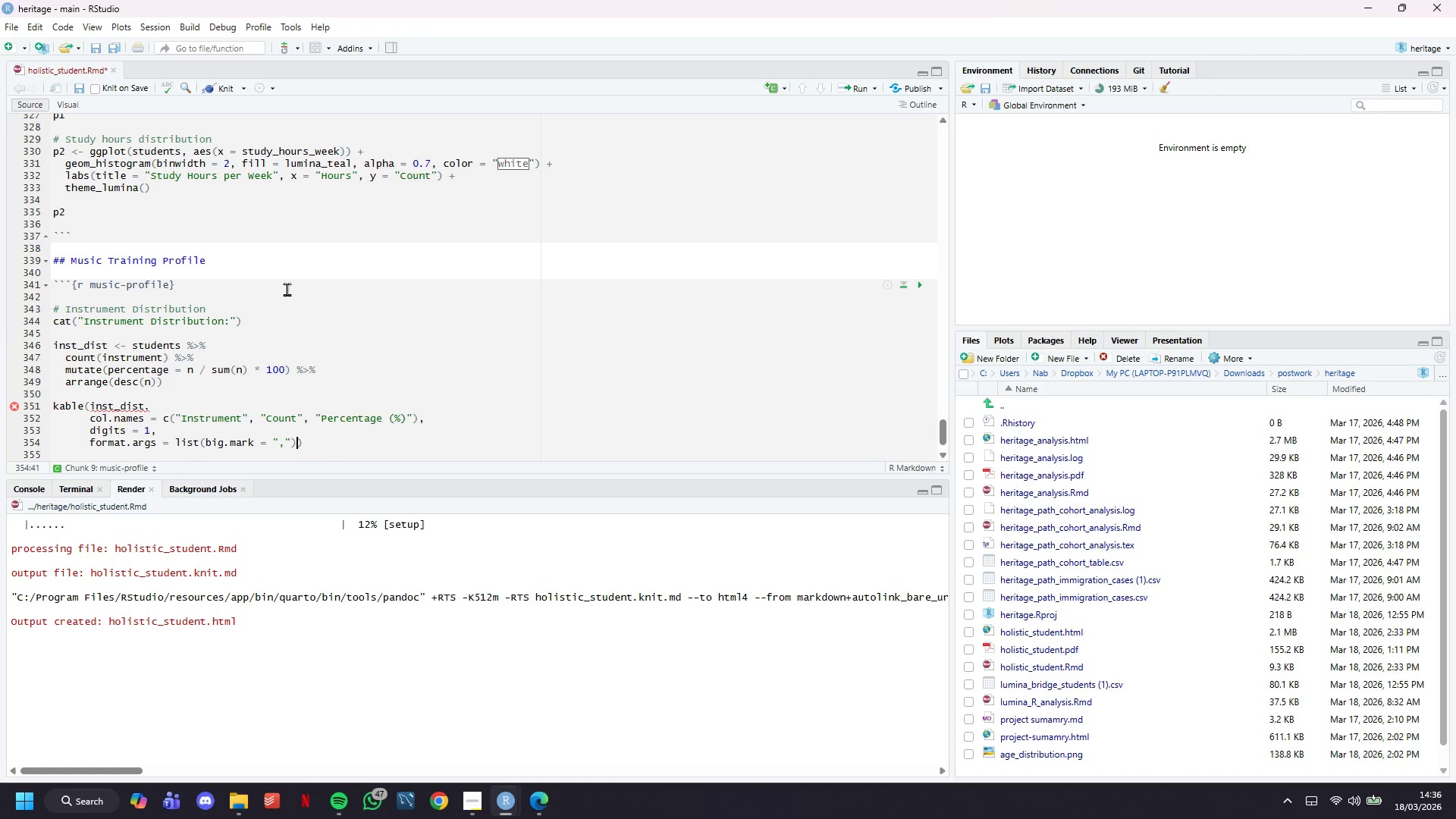 
scroll: coordinate [287, 289], scroll_direction: down, amount: 3.0
 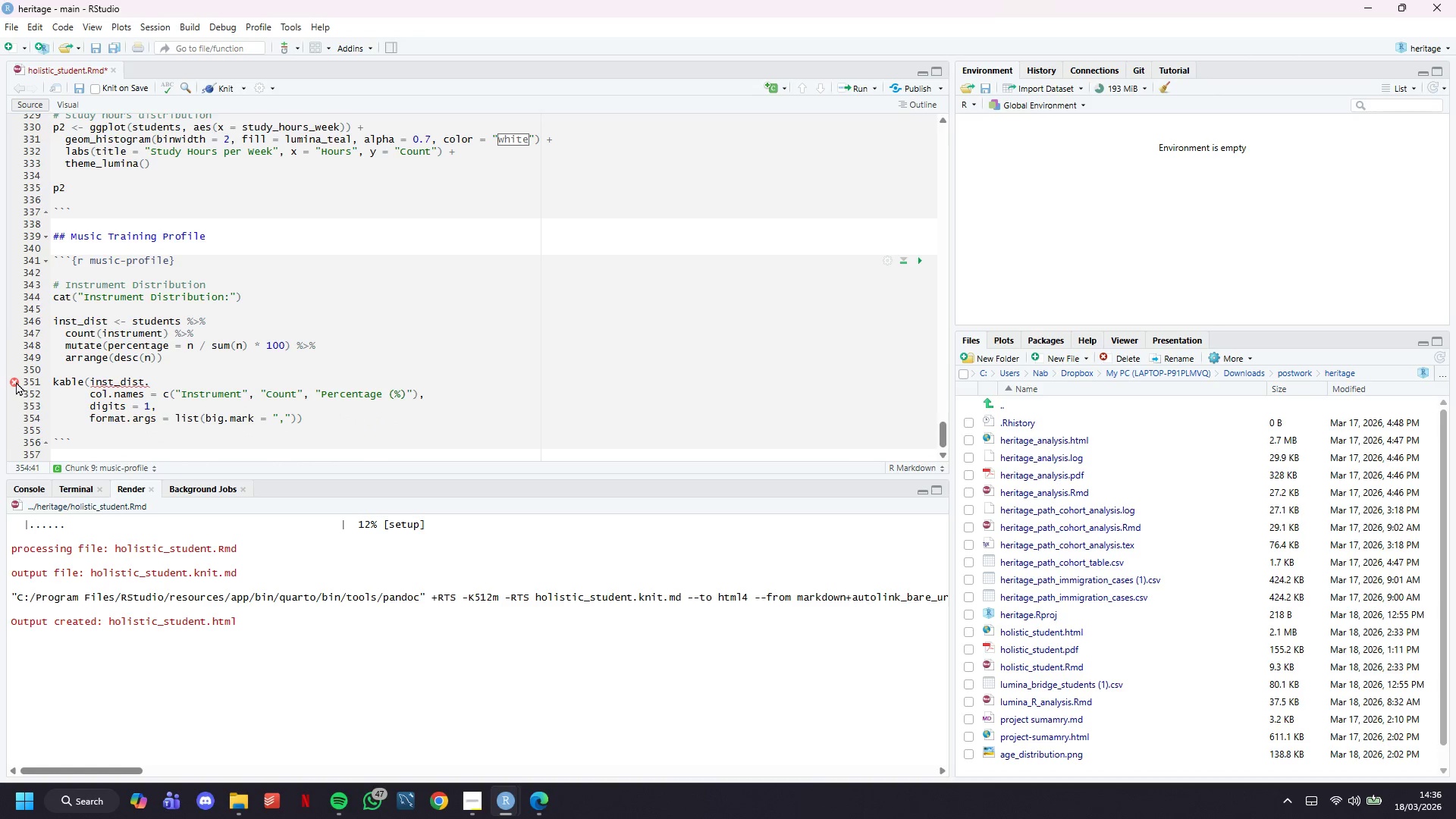 
mouse_move([33, 382])
 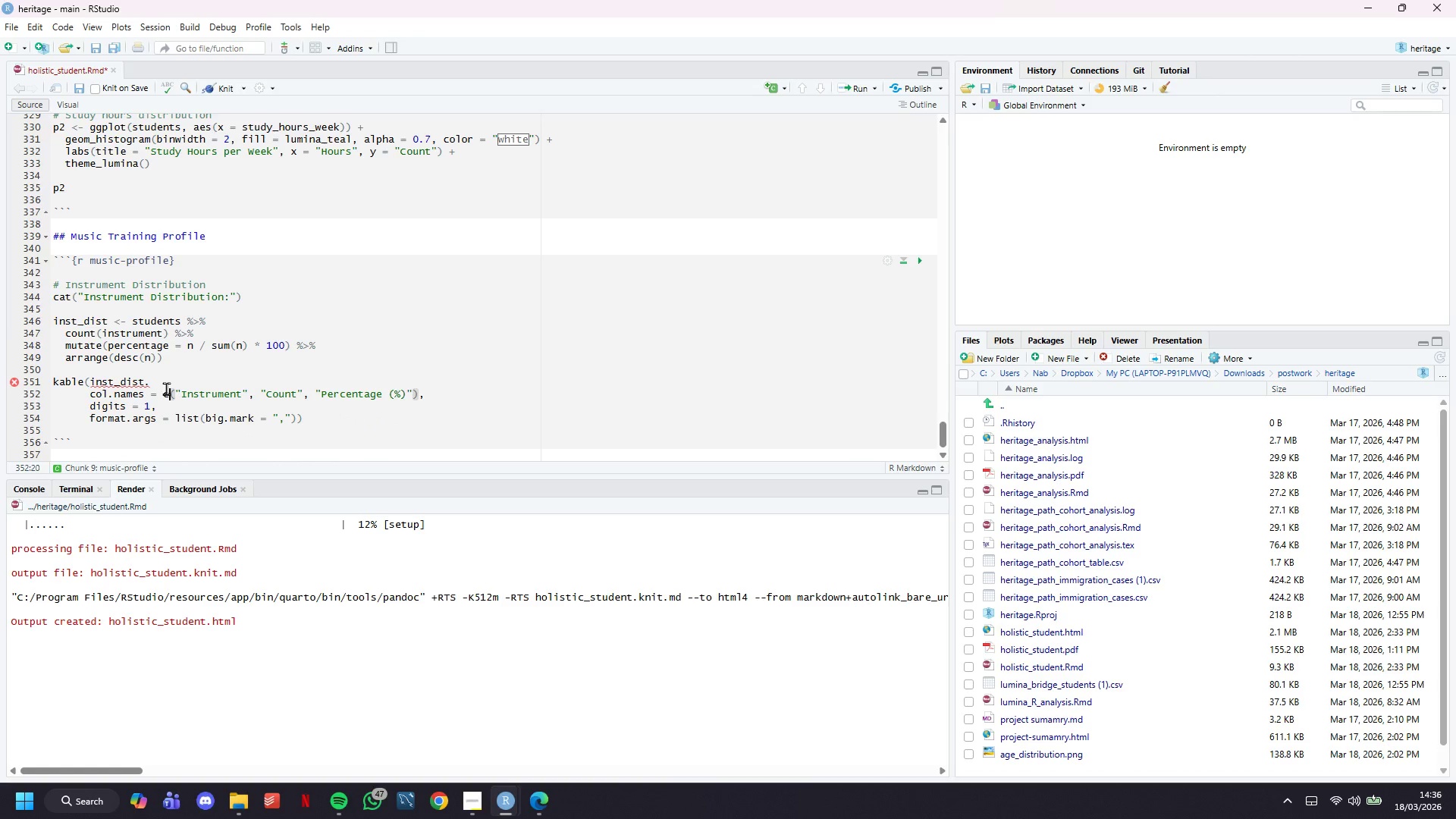 
double_click([162, 380])
 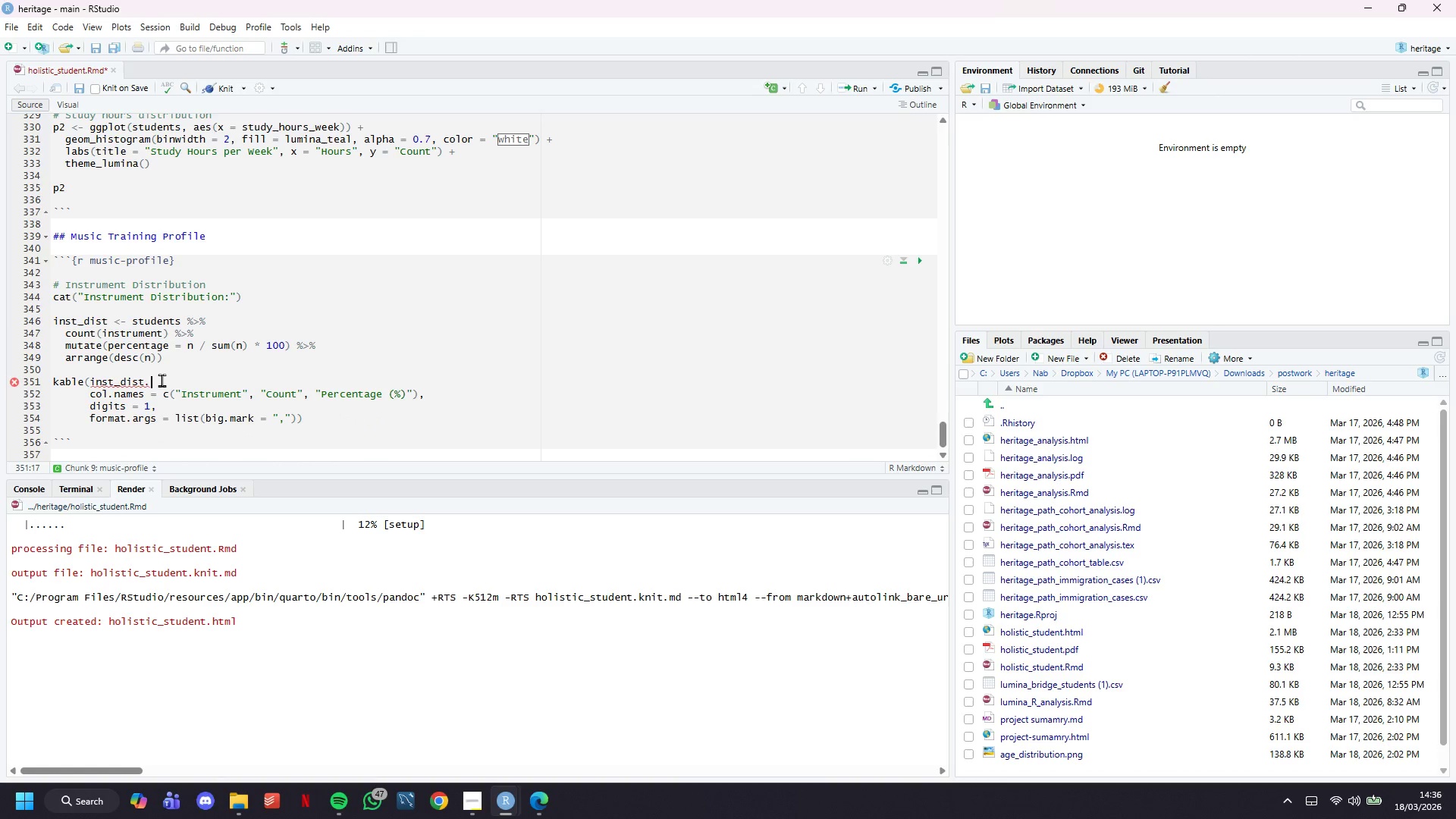 
key(Backspace)
 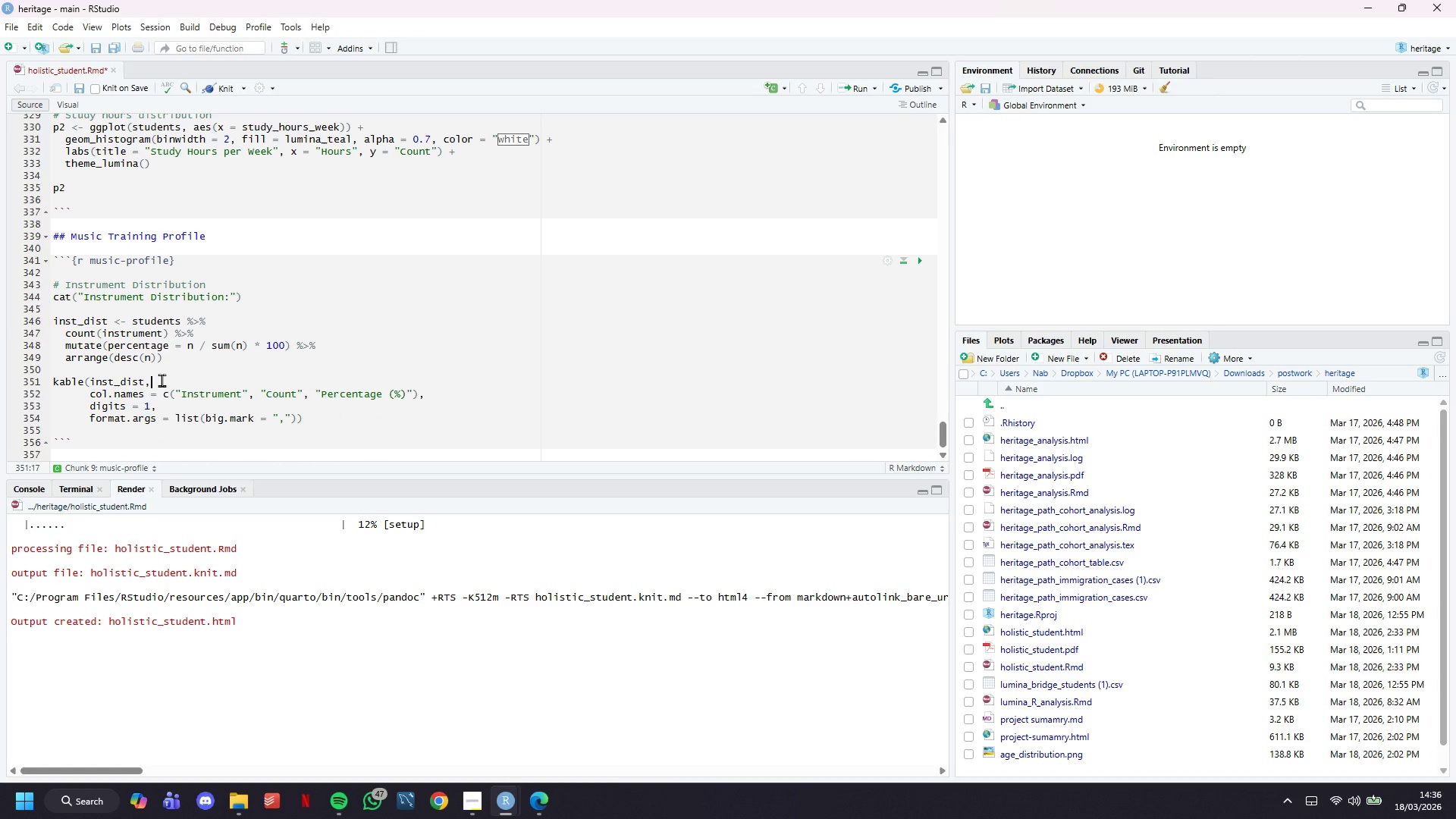 
key(Comma)
 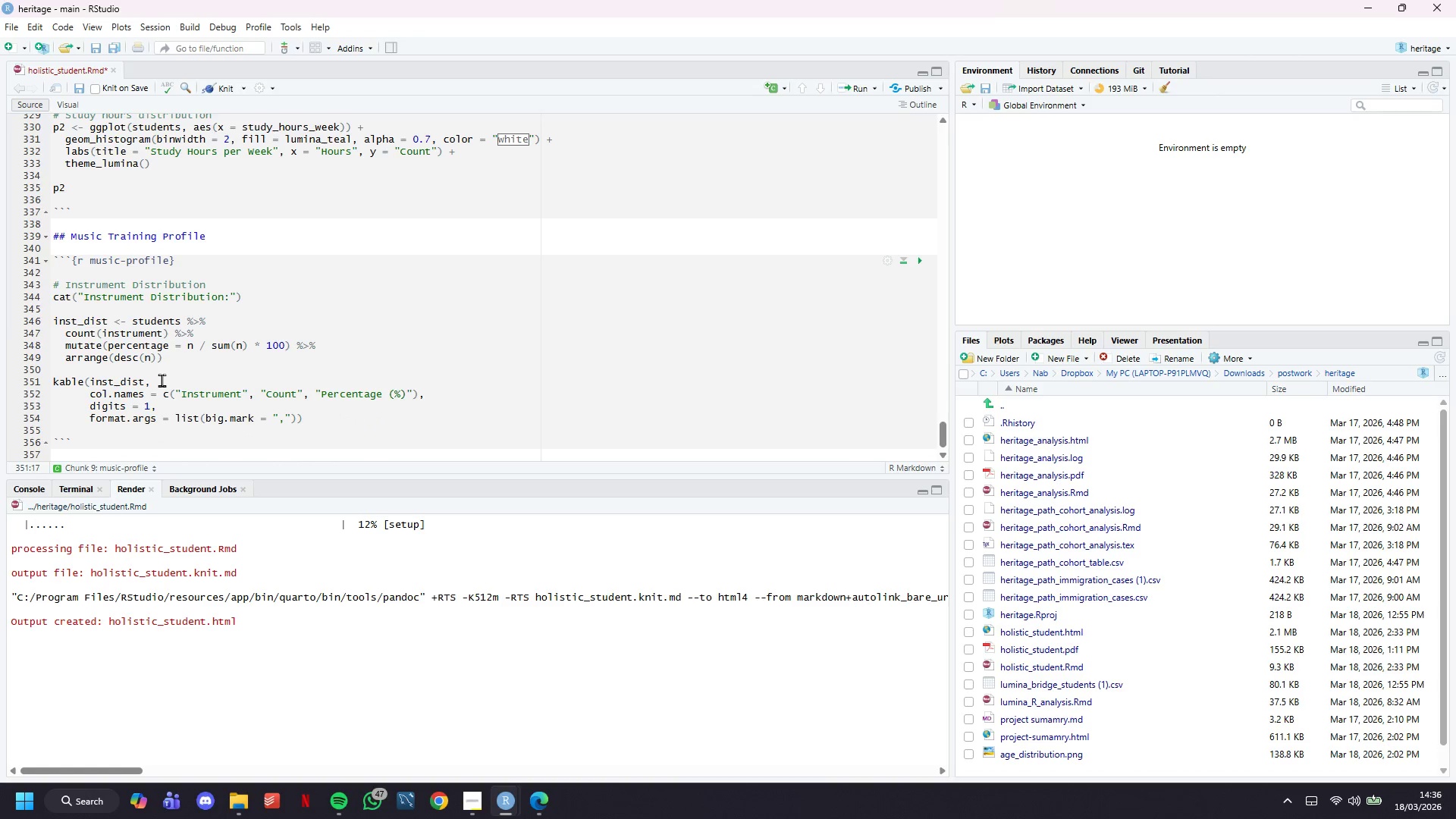 
key(ArrowDown)
 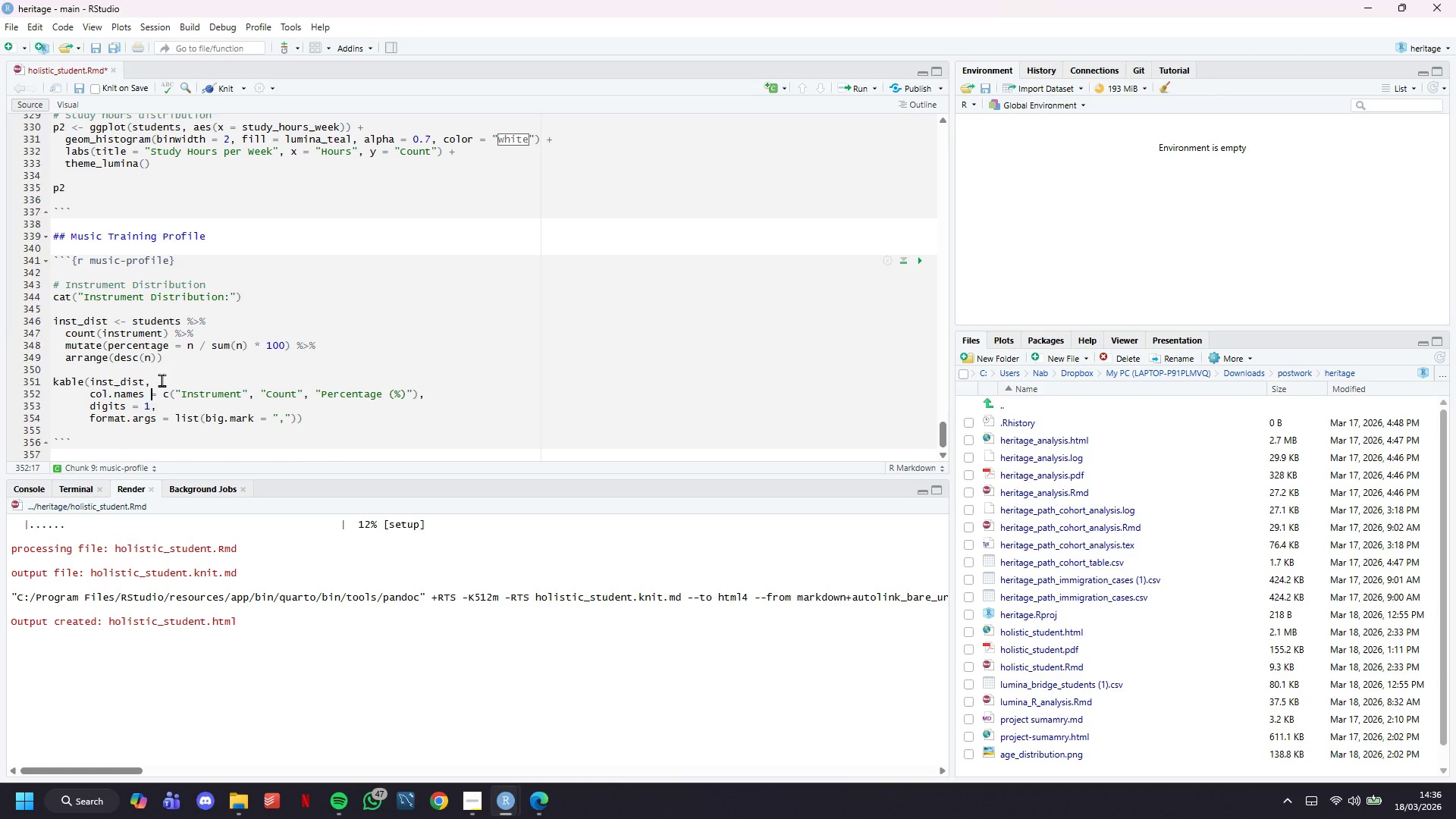 
key(ArrowDown)
 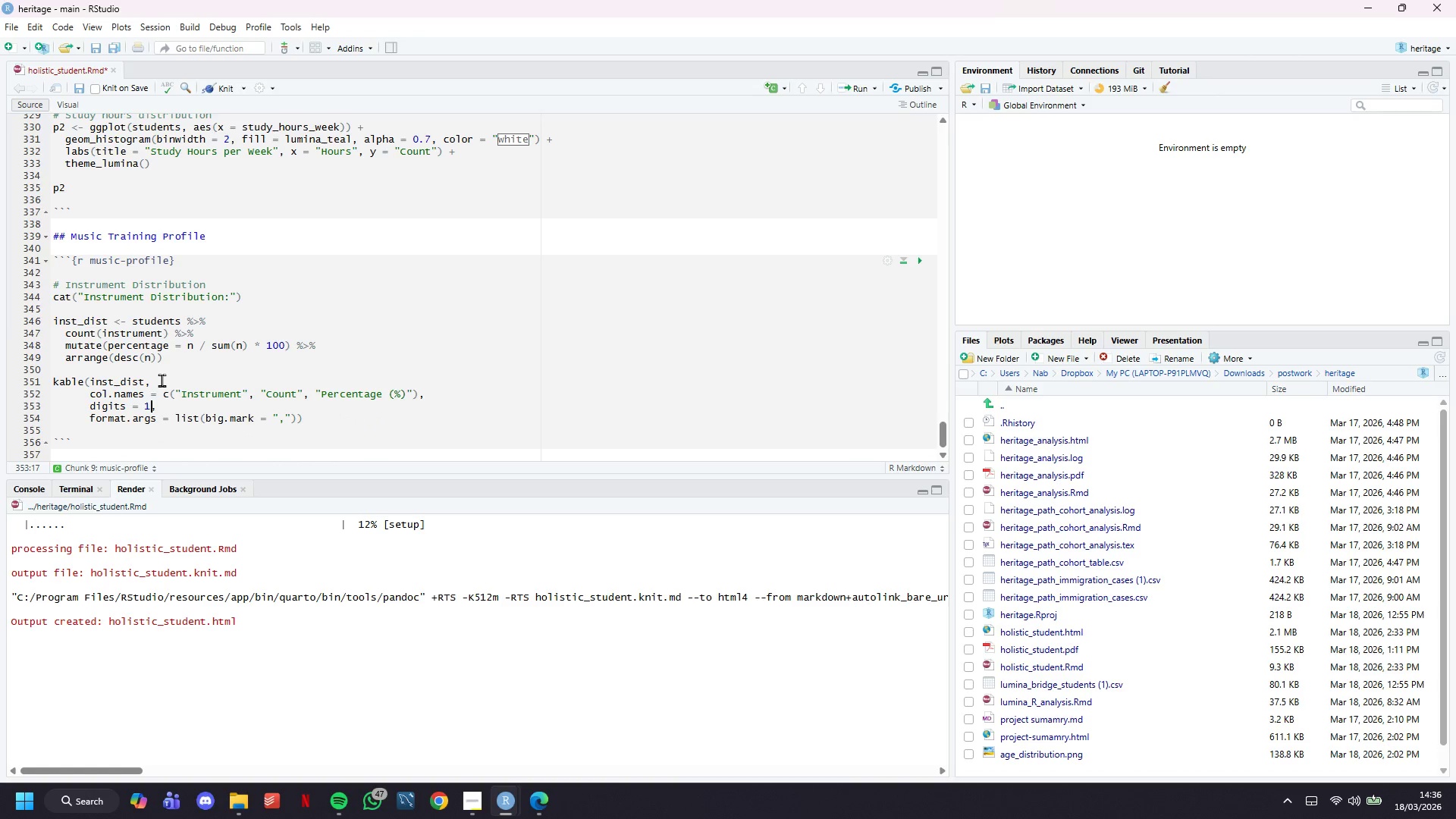 
key(ArrowDown)
 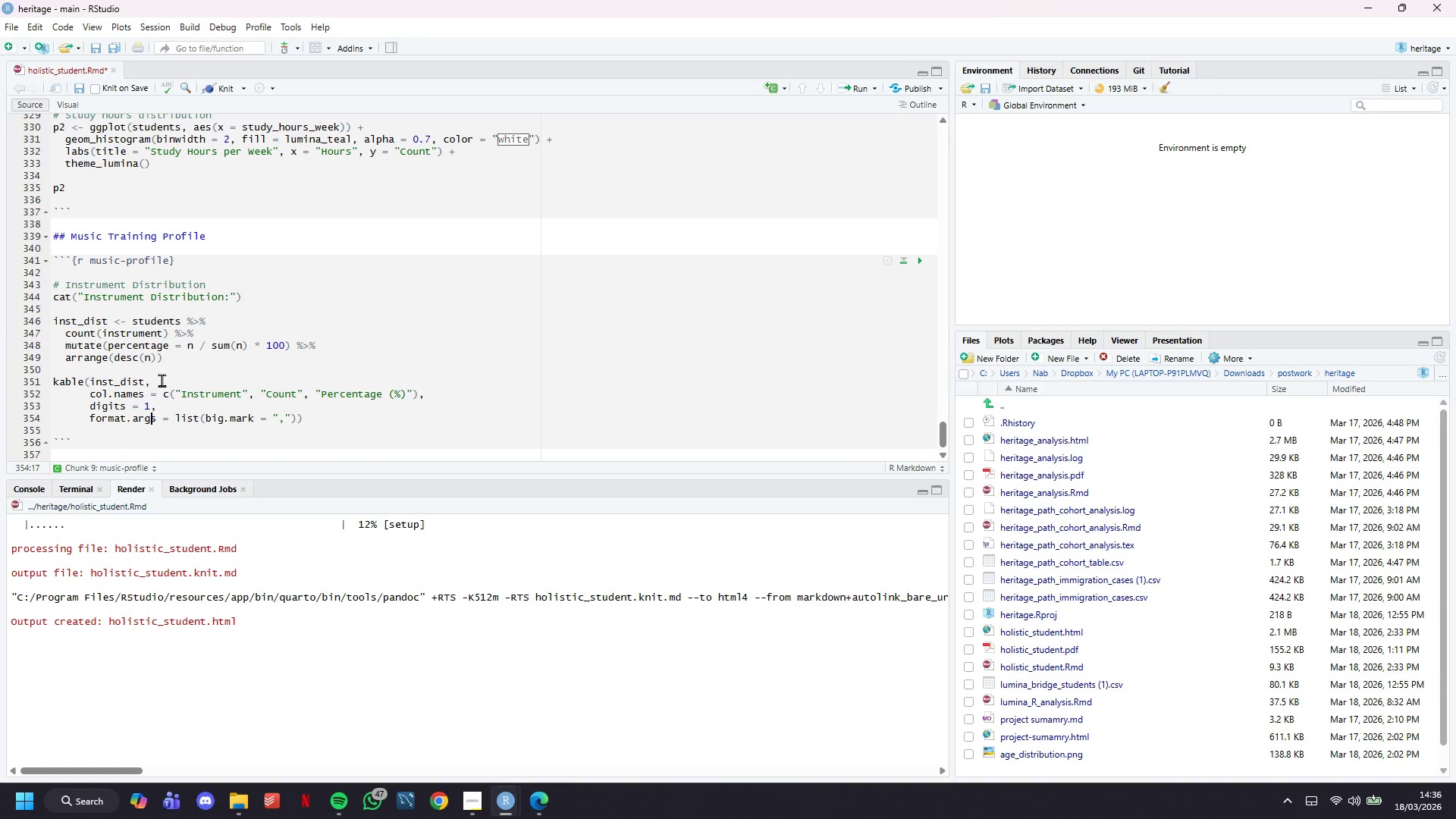 
key(ArrowDown)
 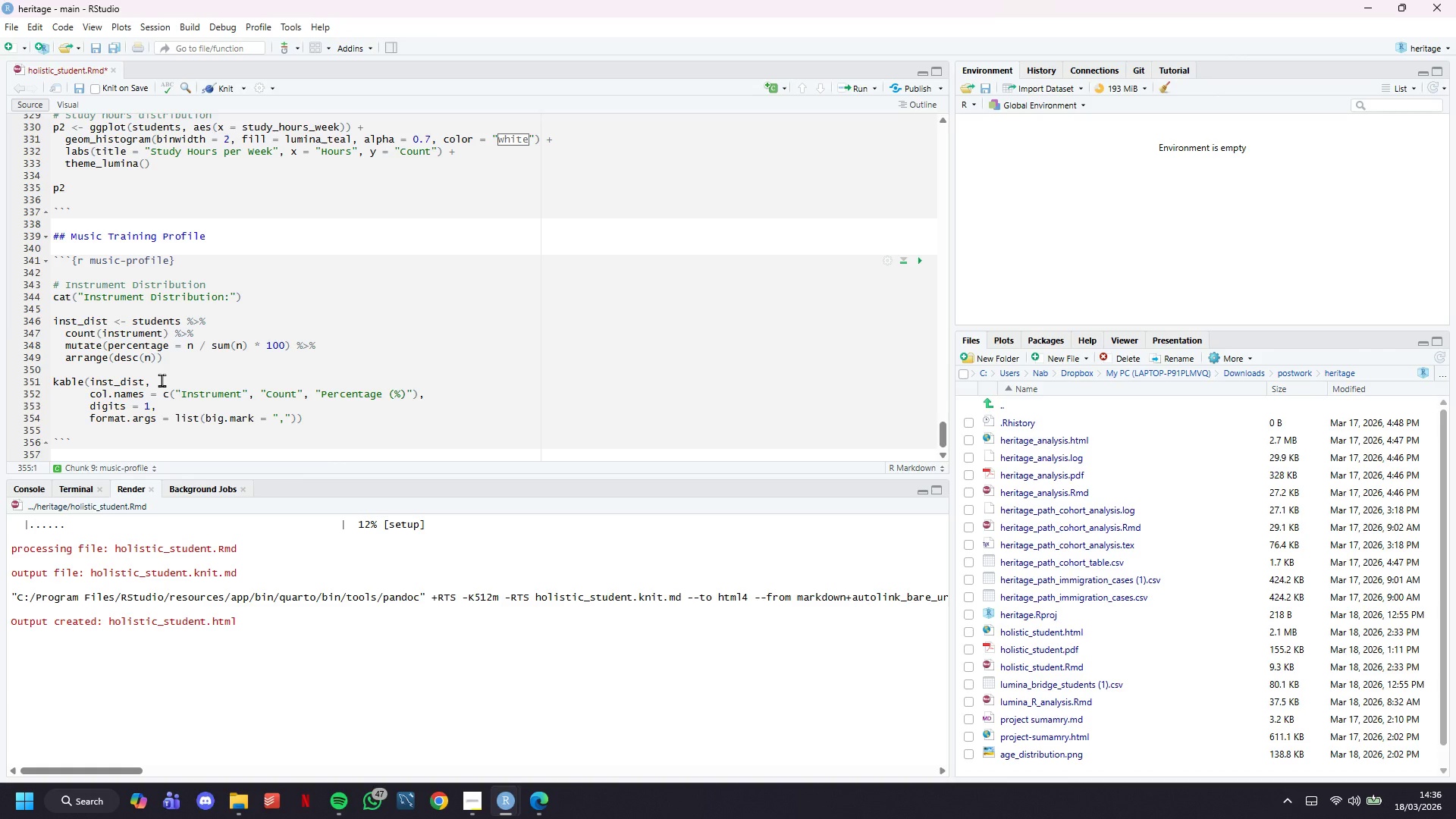 
key(ArrowLeft)
 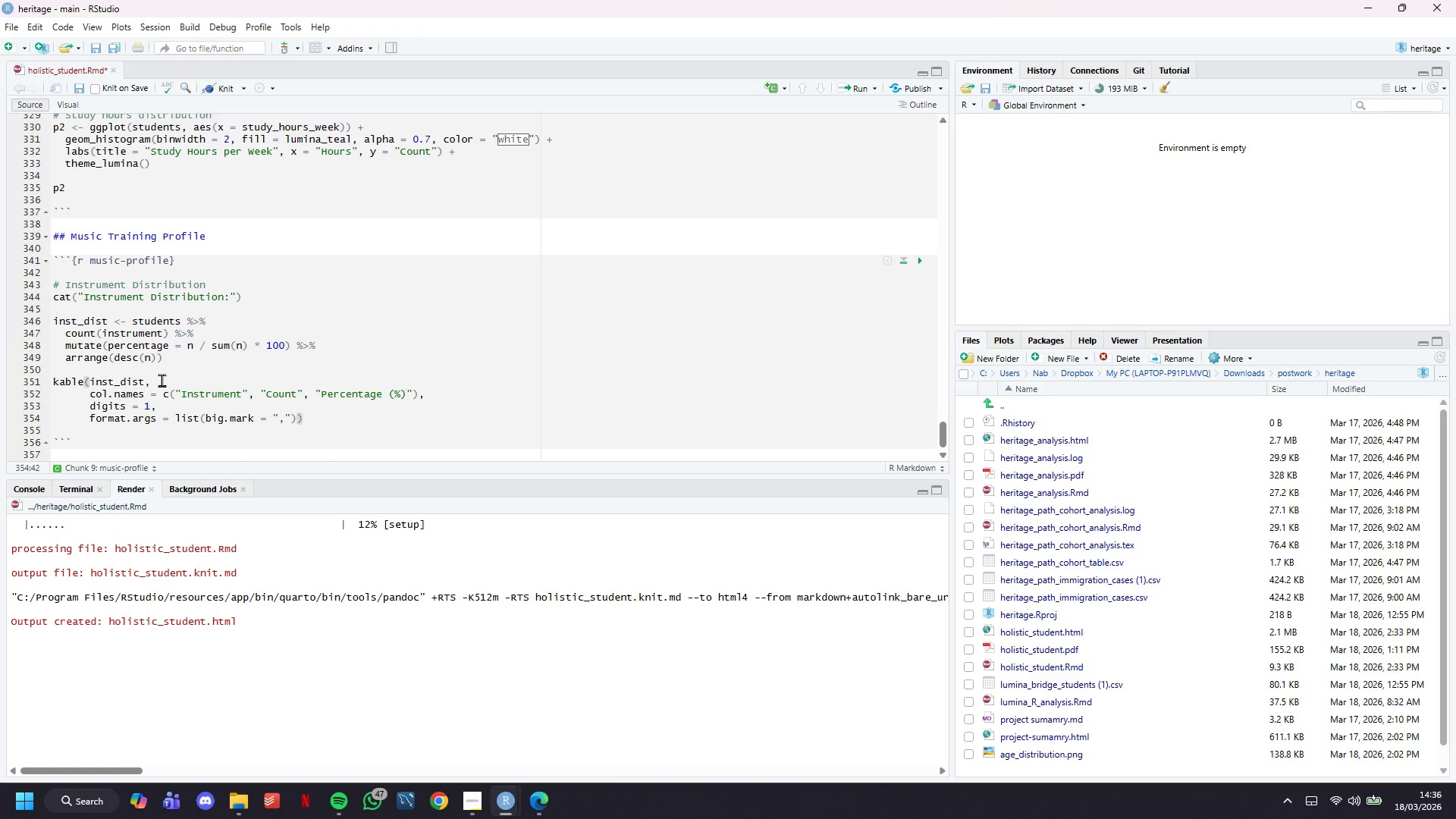 
key(Space)
 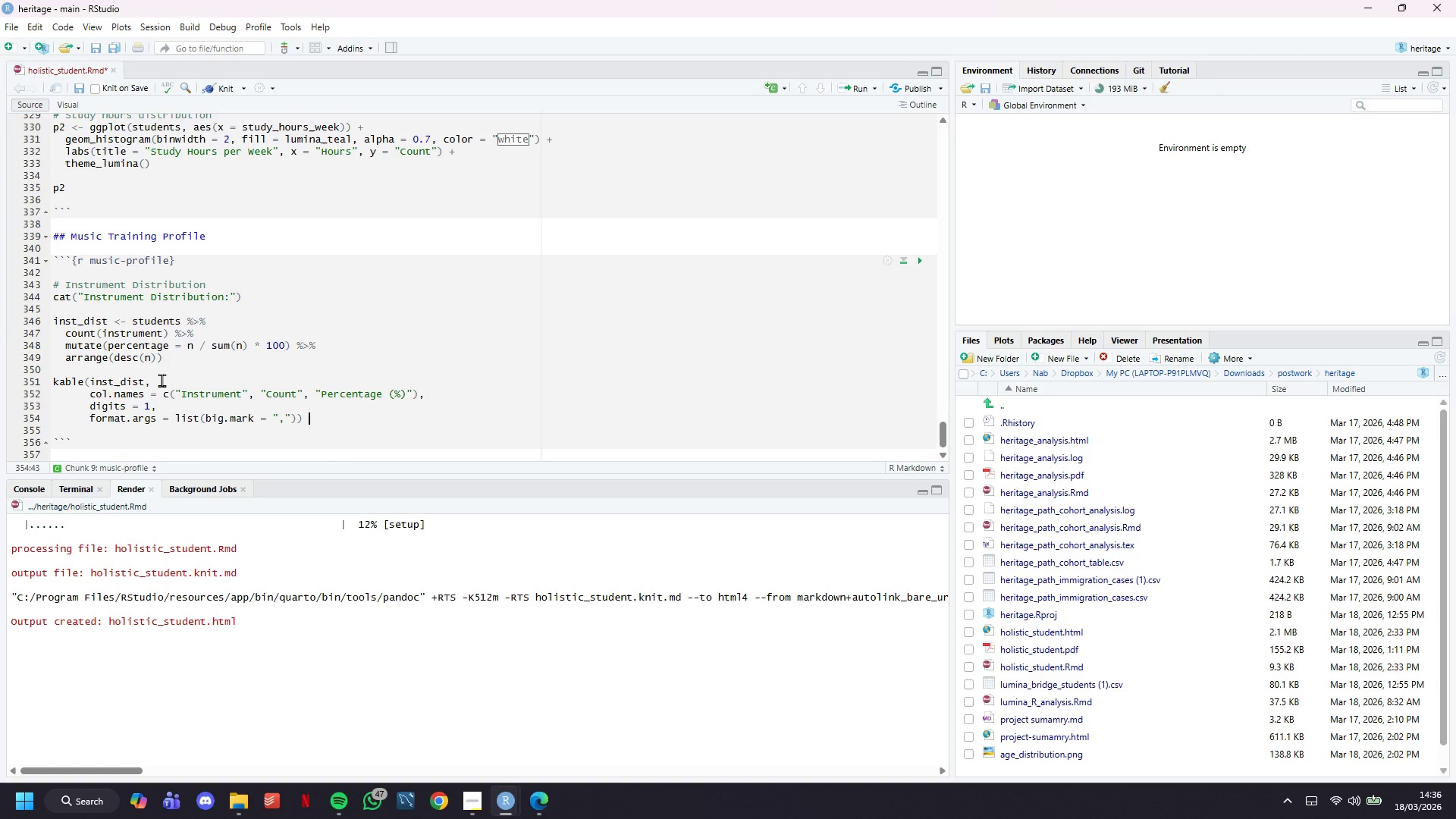 
hold_key(key=ShiftLeft, duration=0.88)